 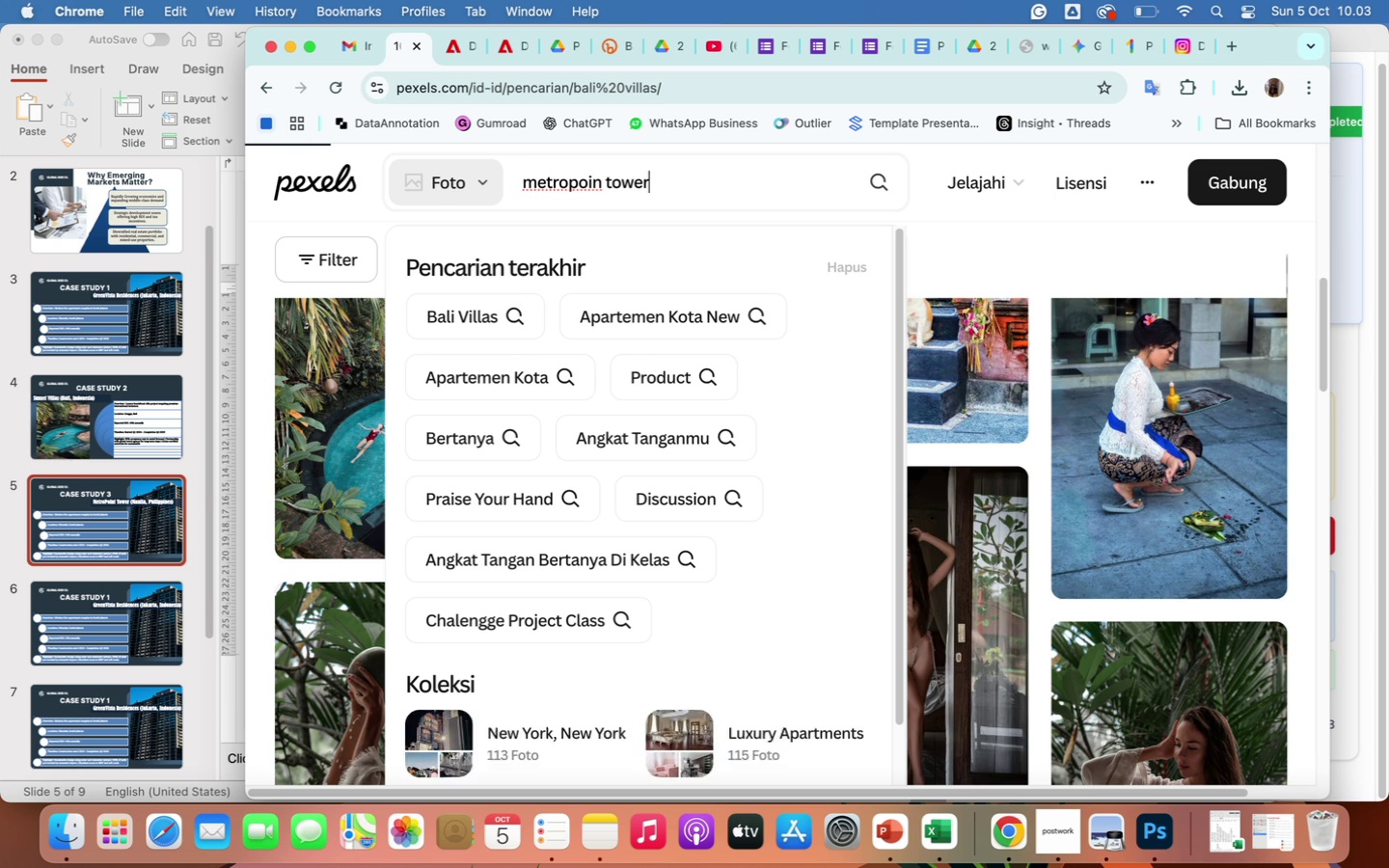 
scroll: coordinate [727, 594], scroll_direction: down, amount: 156.0
 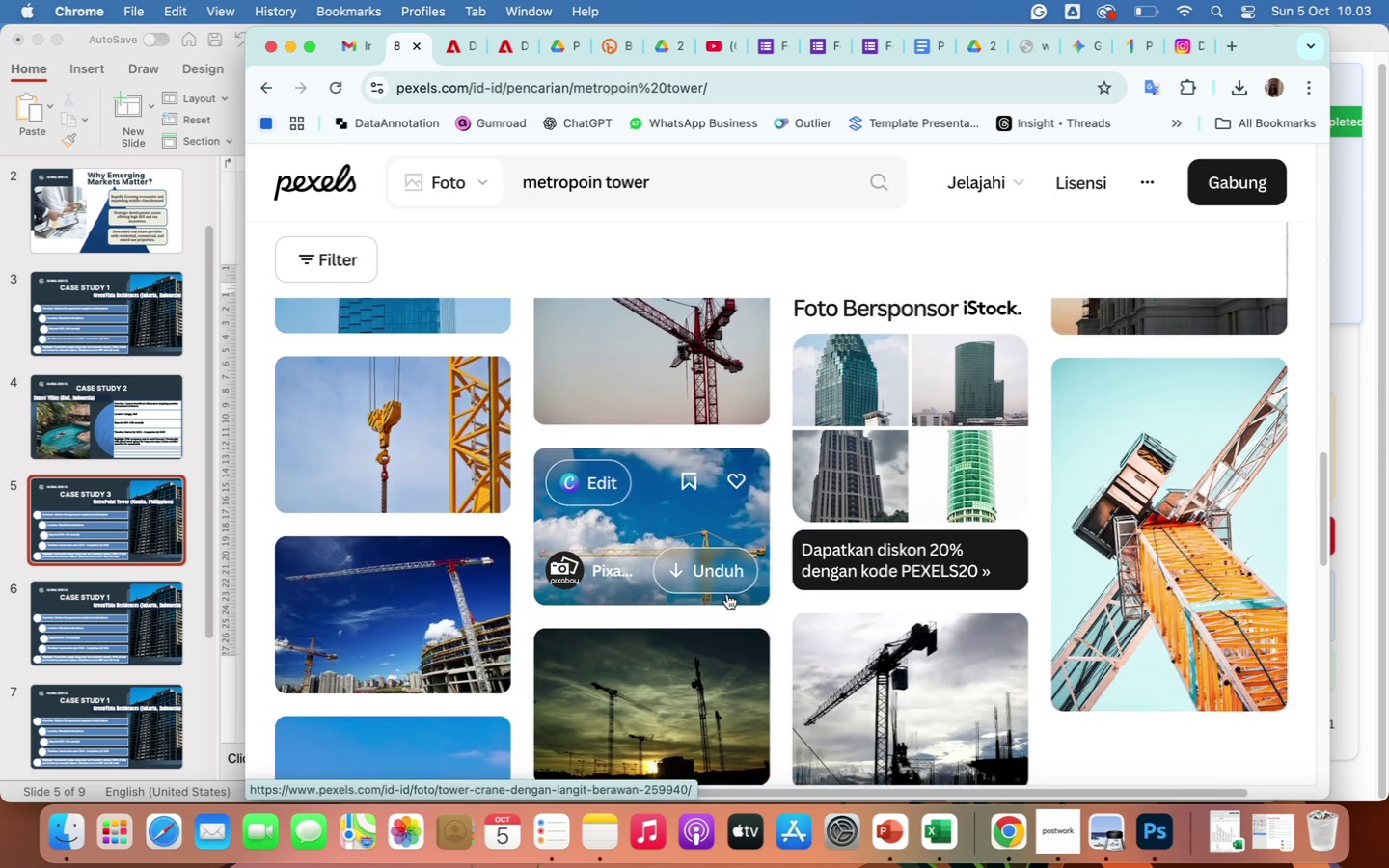 
scroll: coordinate [727, 594], scroll_direction: up, amount: 107.0
 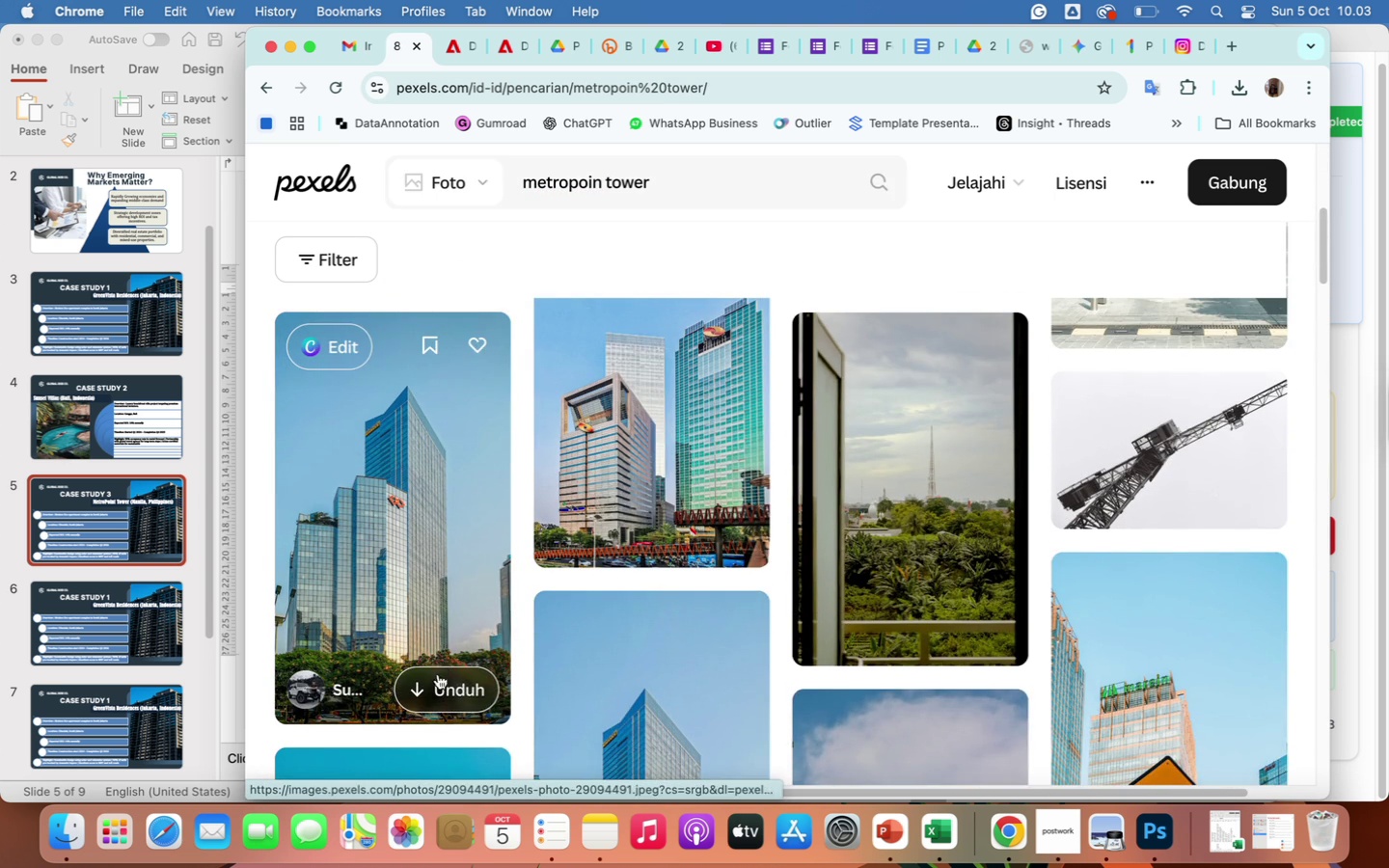 
left_click([437, 691])
 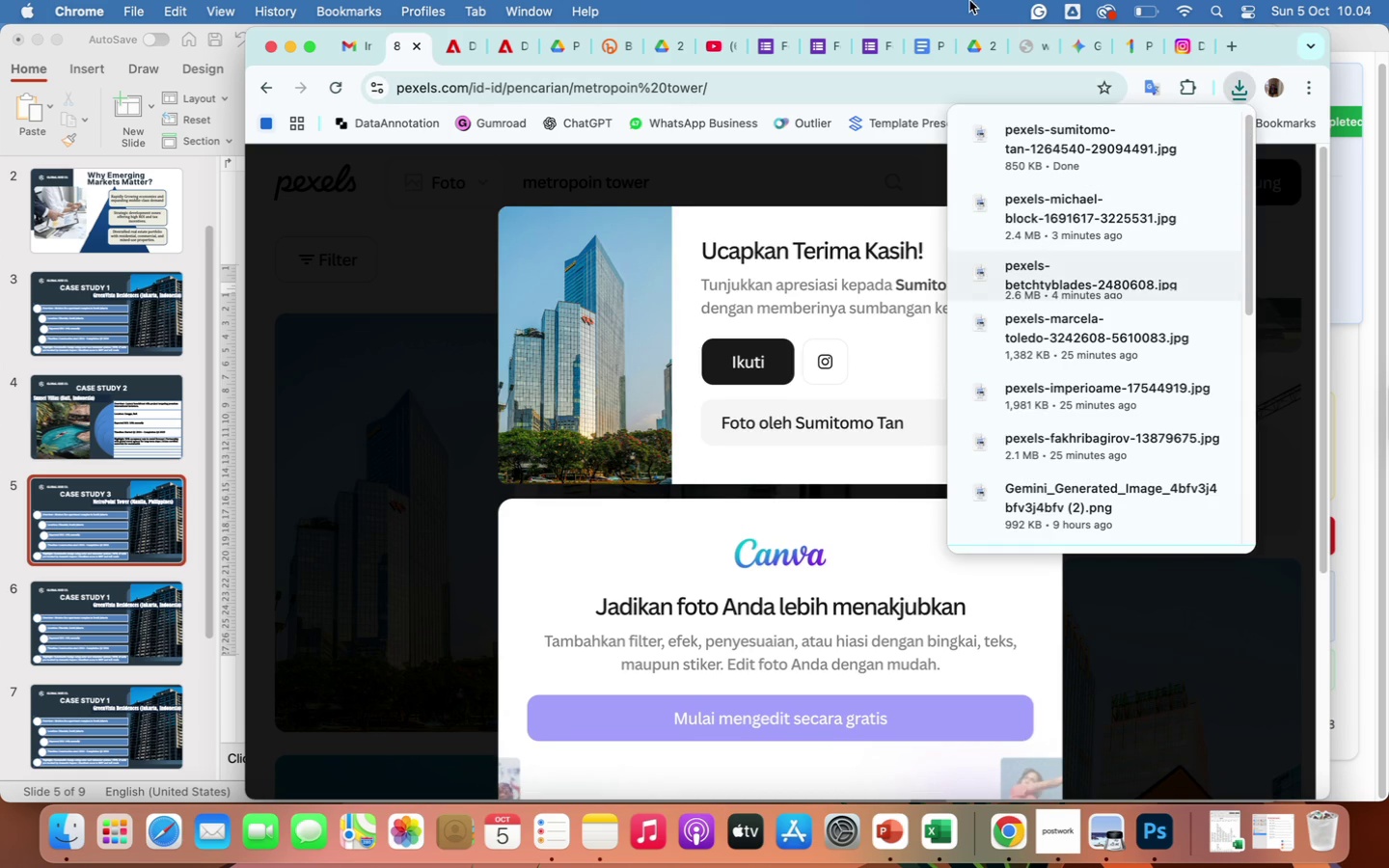 
wait(5.22)
 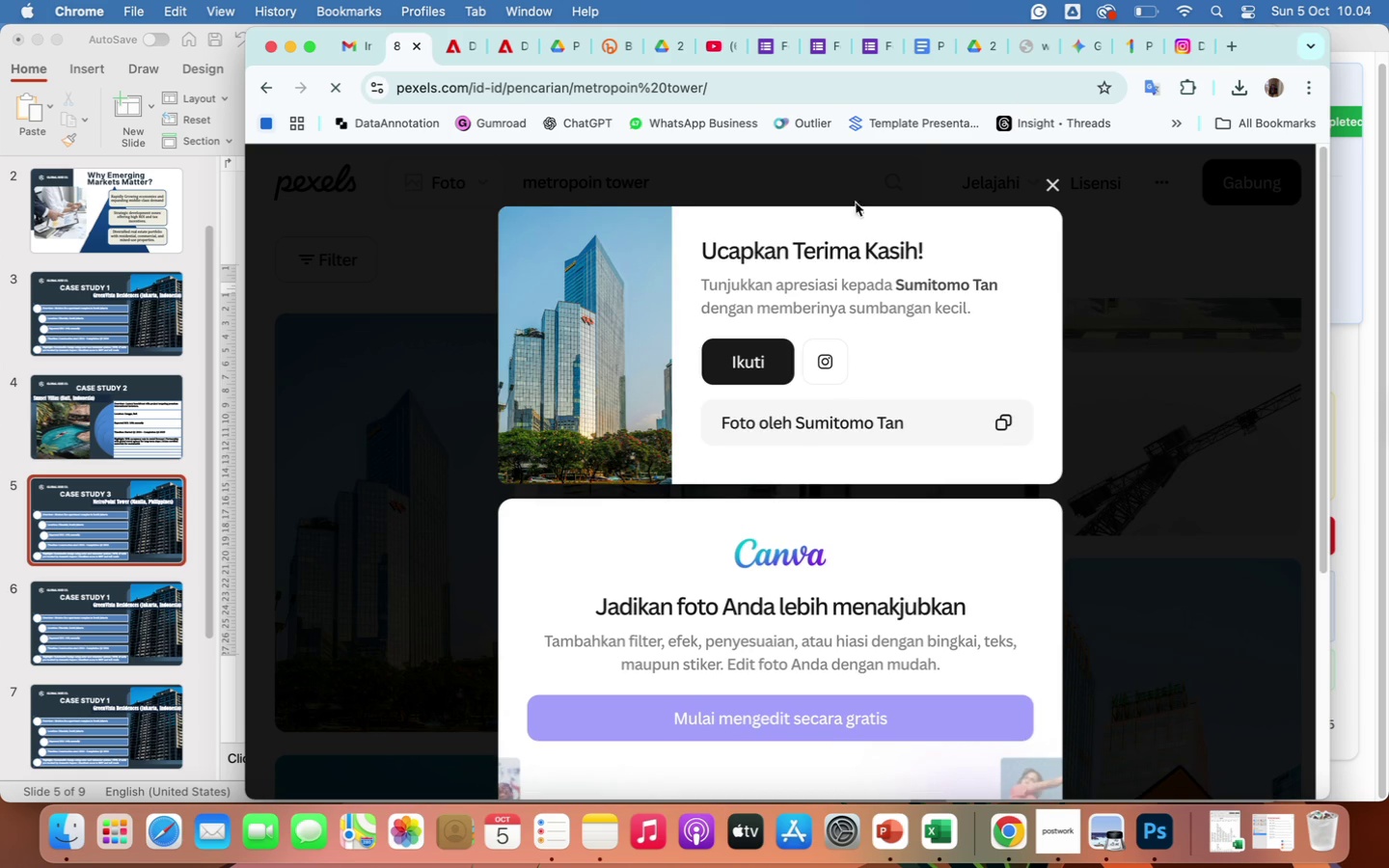 
left_click([212, 192])
 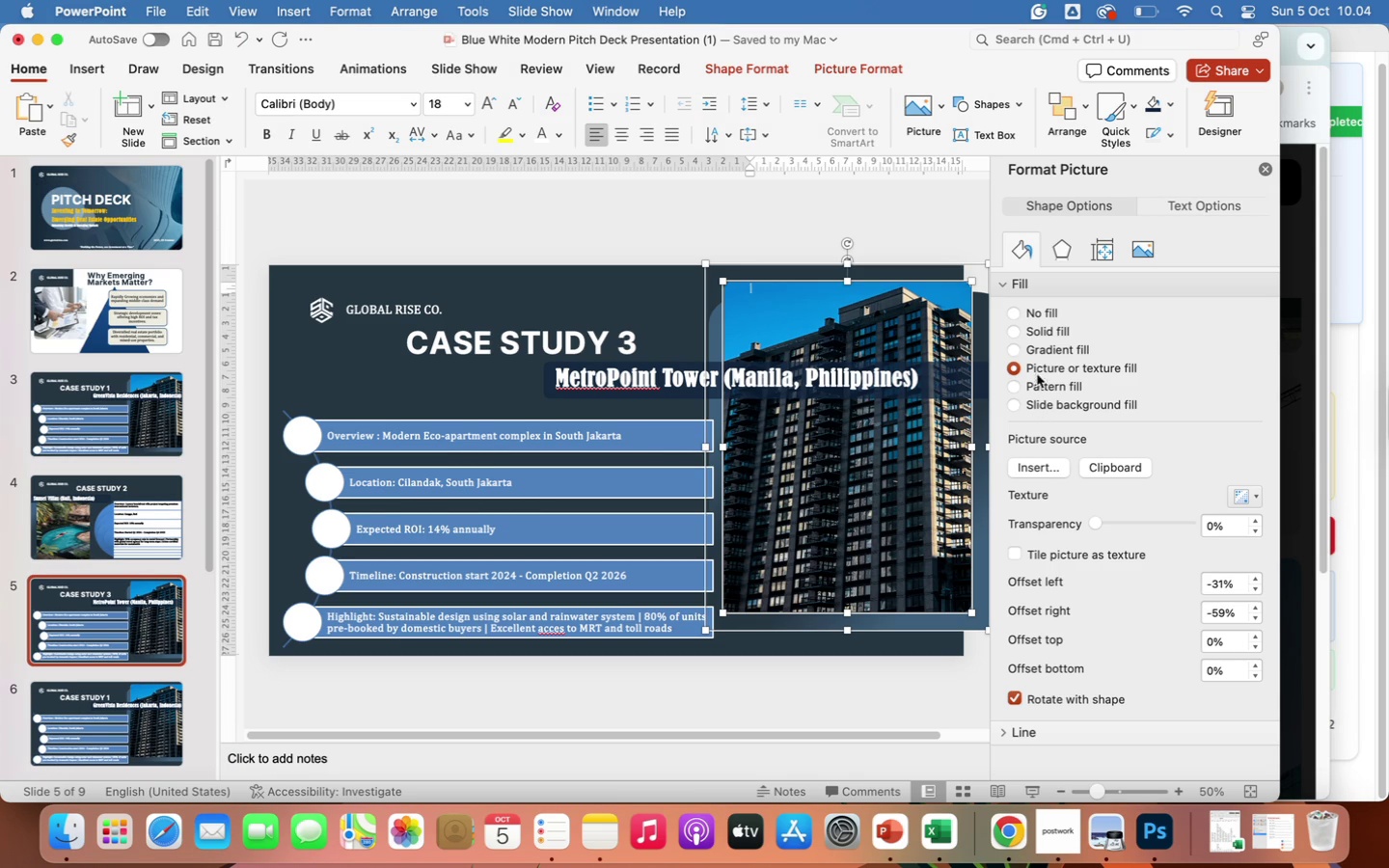 
left_click([1033, 465])
 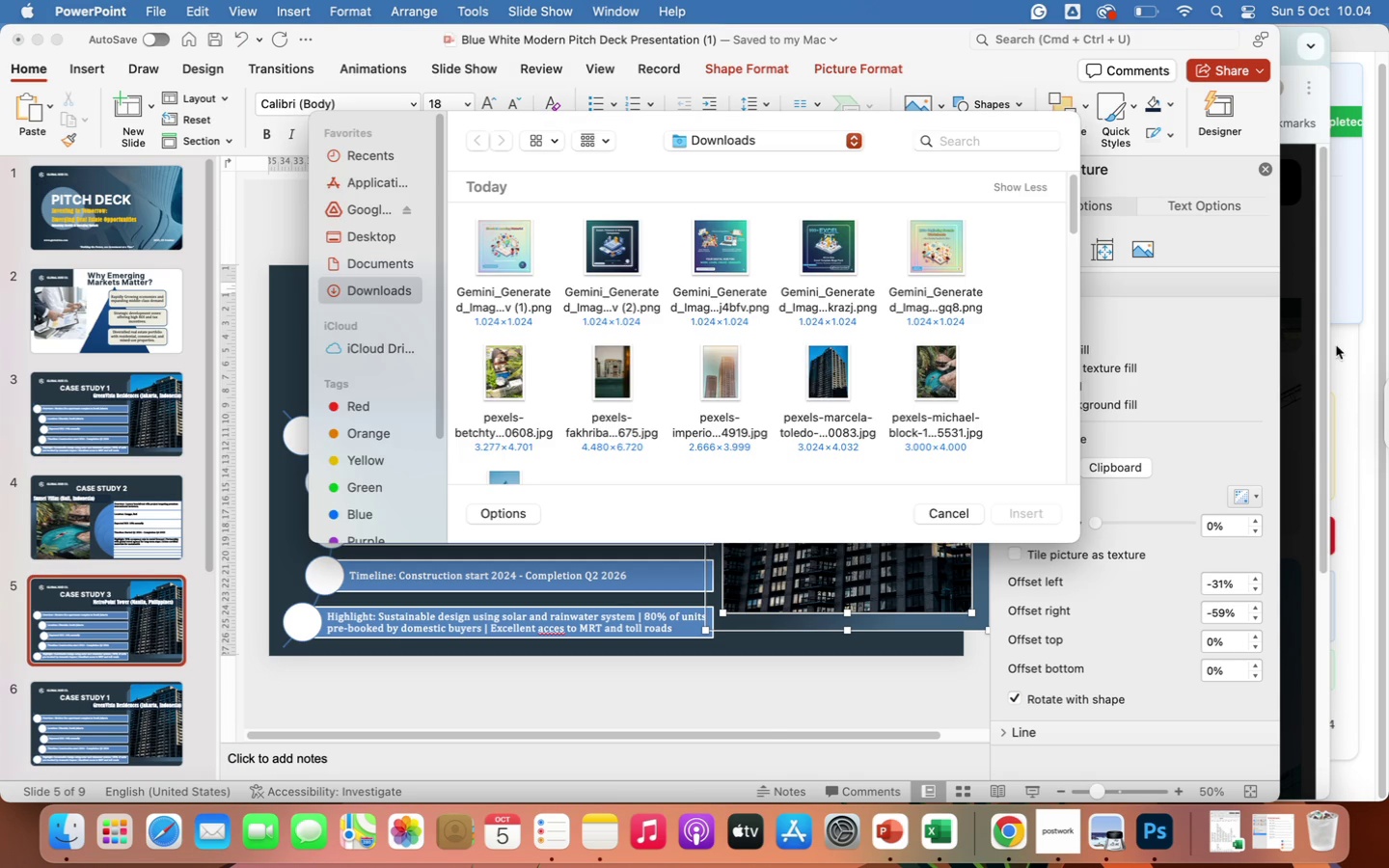 
left_click([1349, 351])
 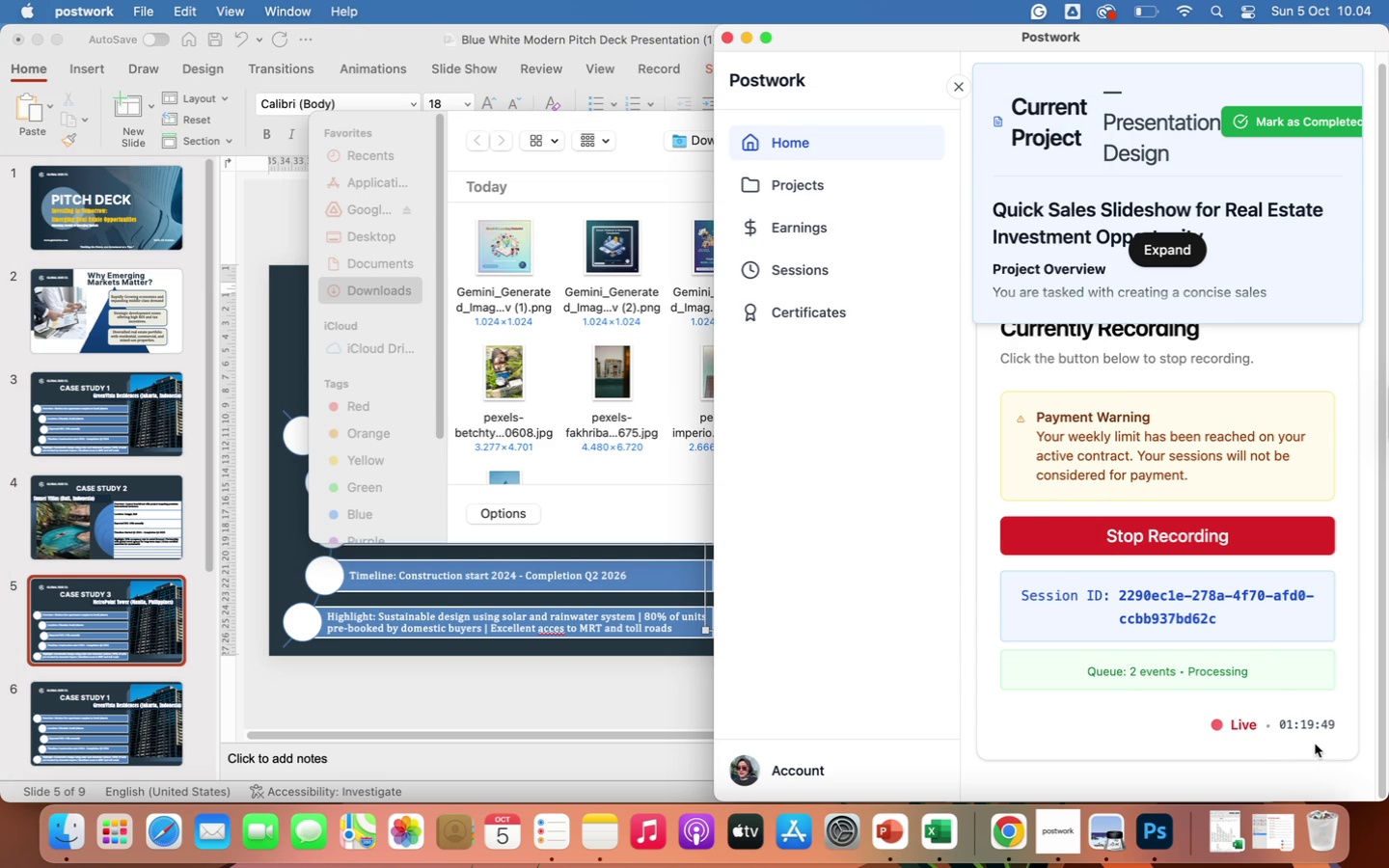 
wait(5.6)
 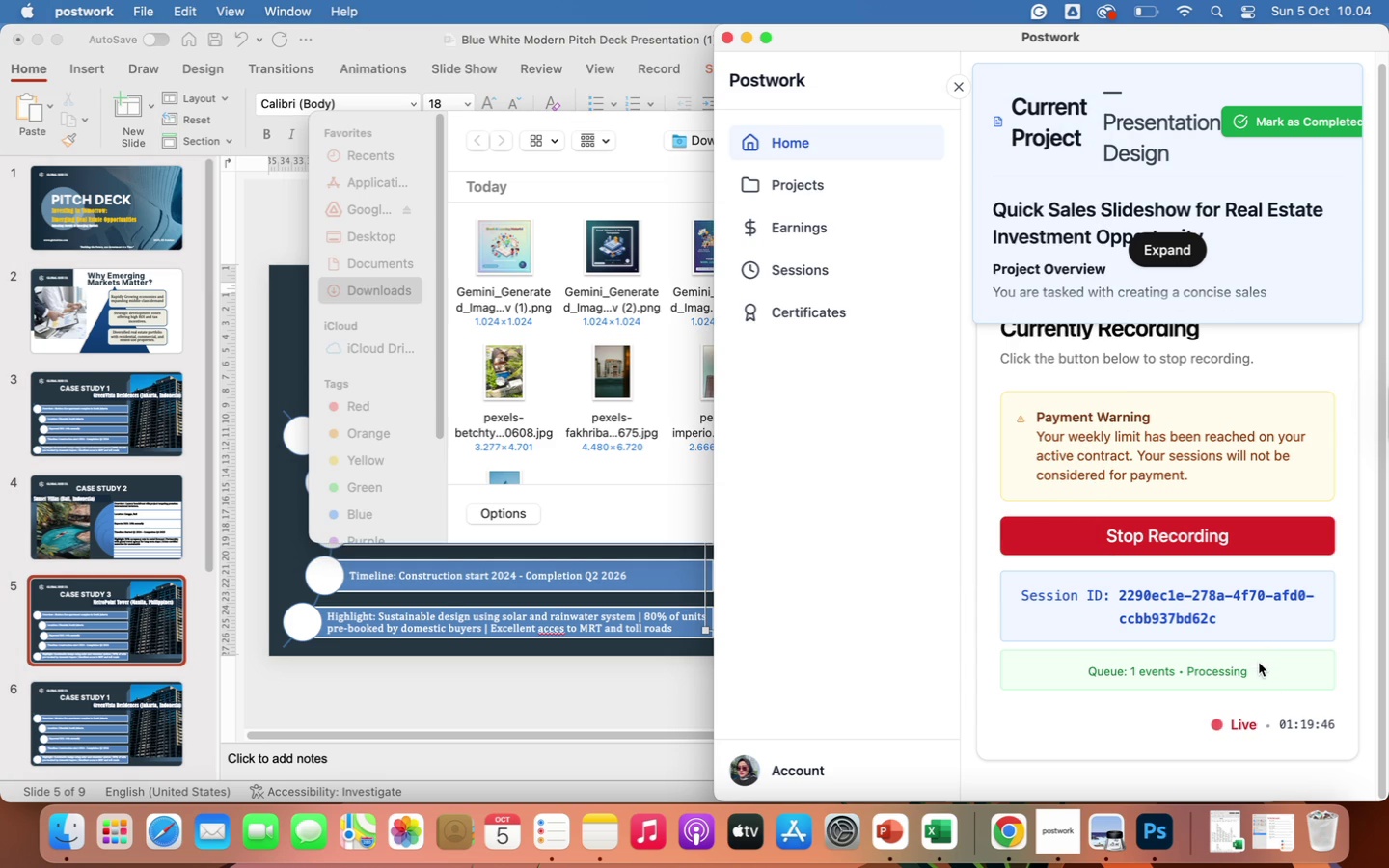 
left_click([610, 673])
 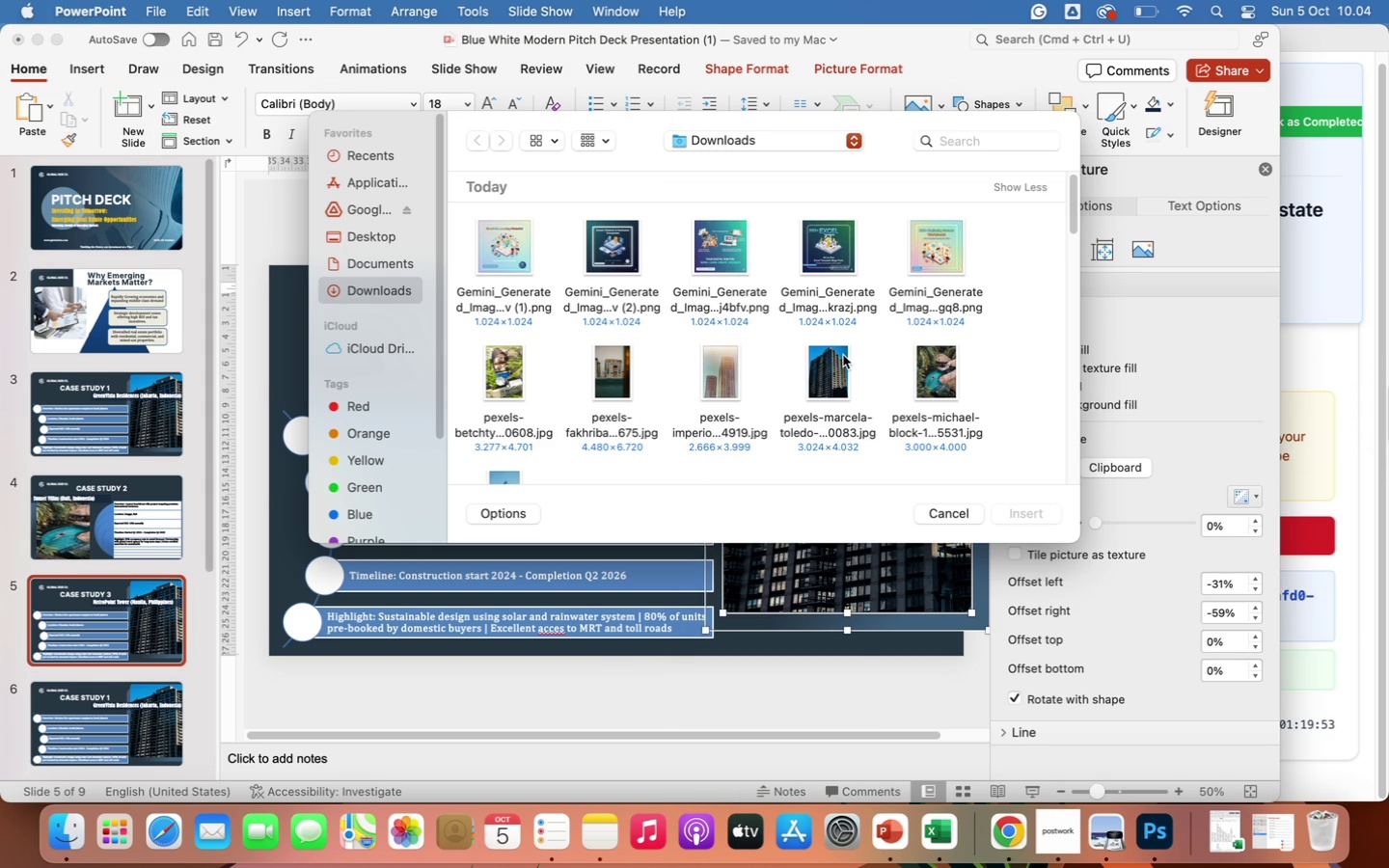 
scroll: coordinate [920, 346], scroll_direction: down, amount: 24.0
 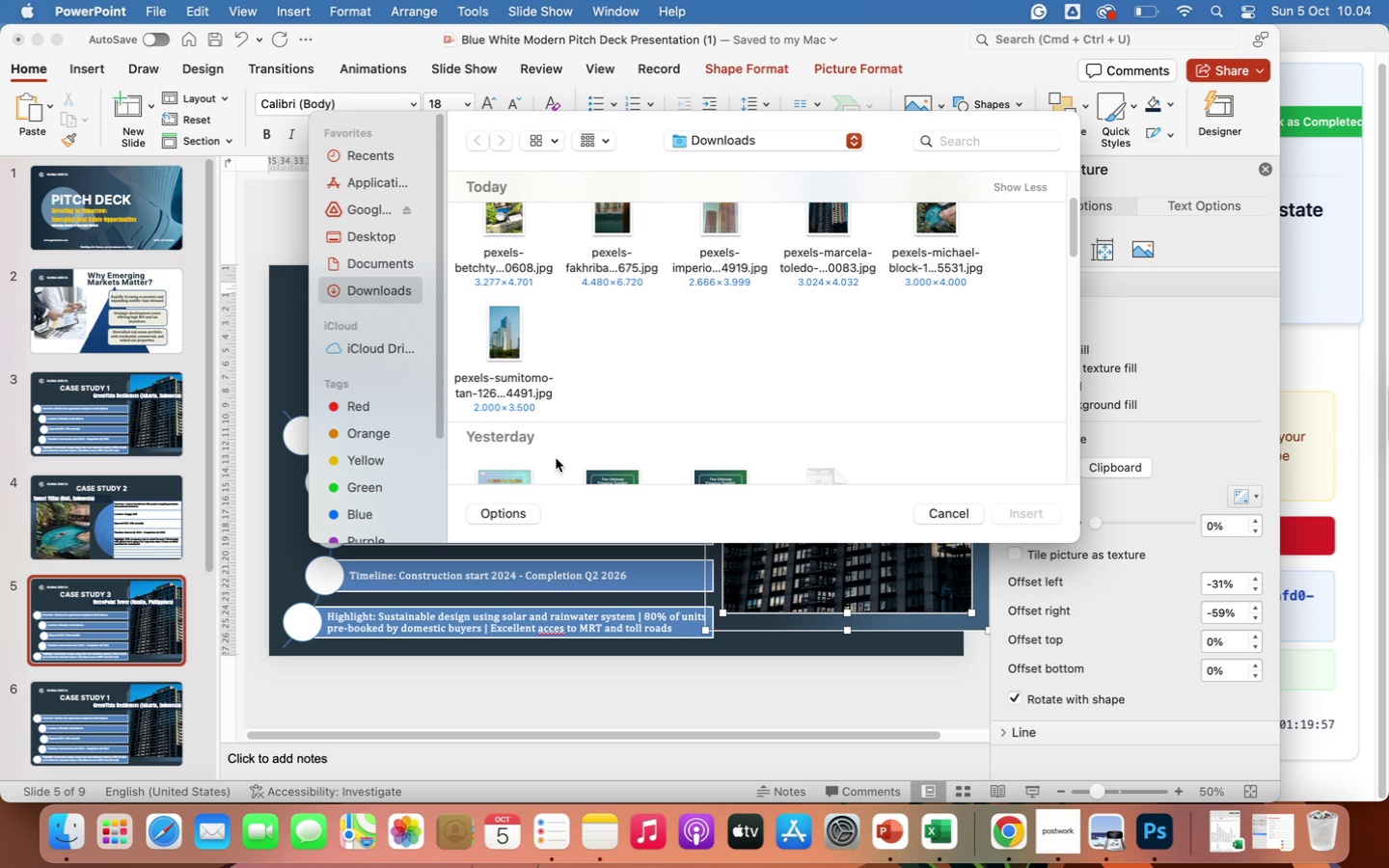 
left_click([742, 702])
 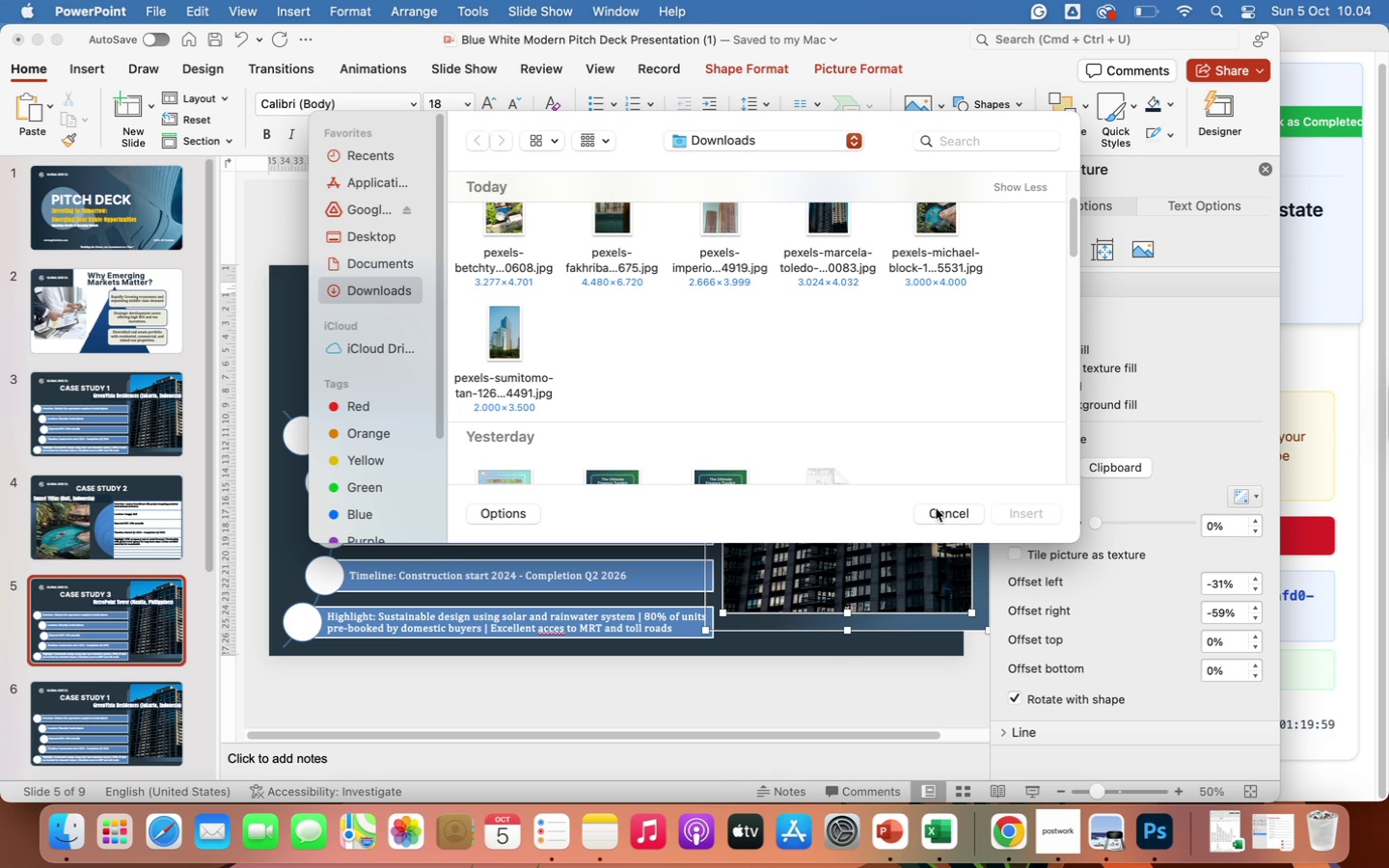 
left_click([937, 514])
 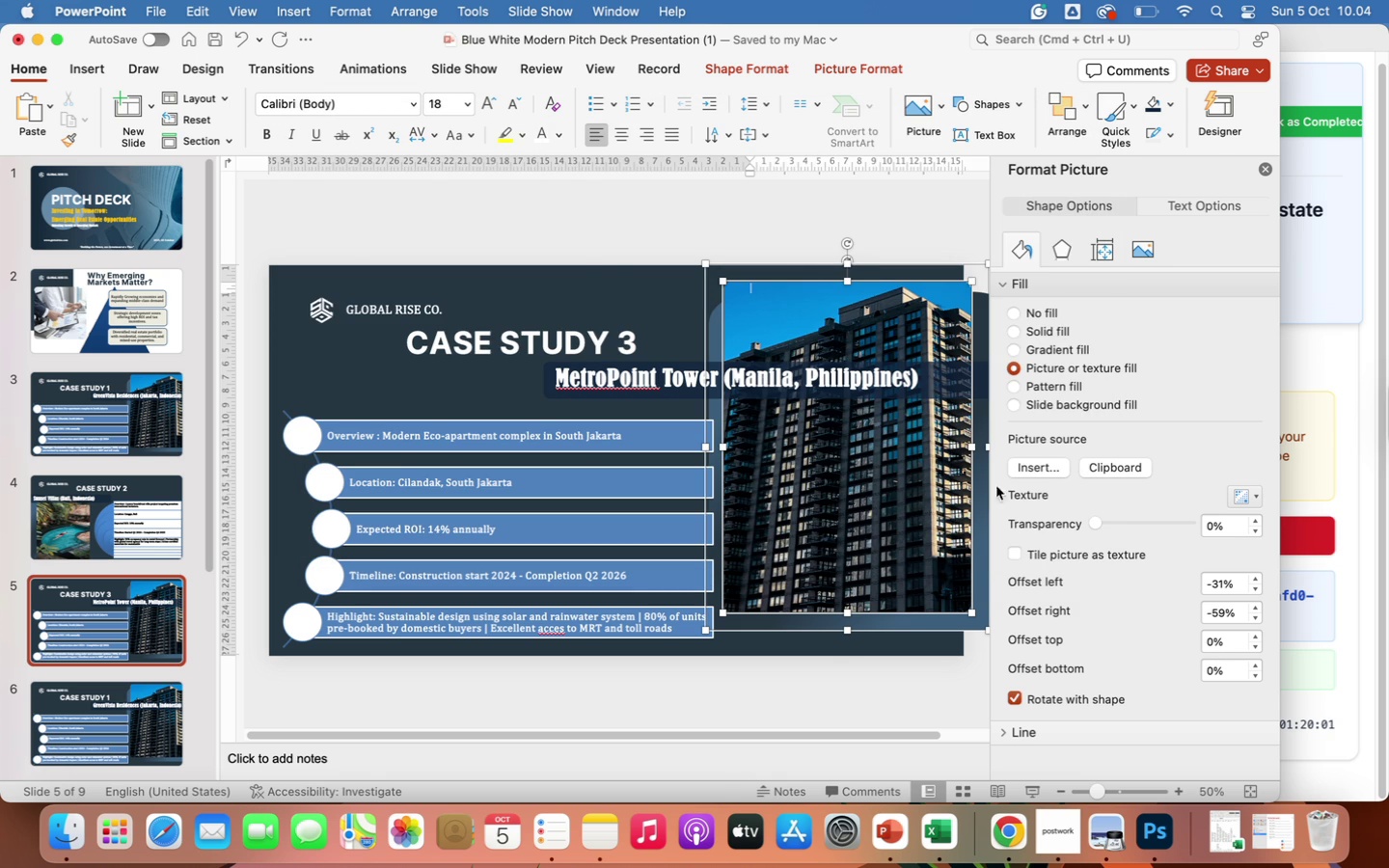 
left_click([1030, 464])
 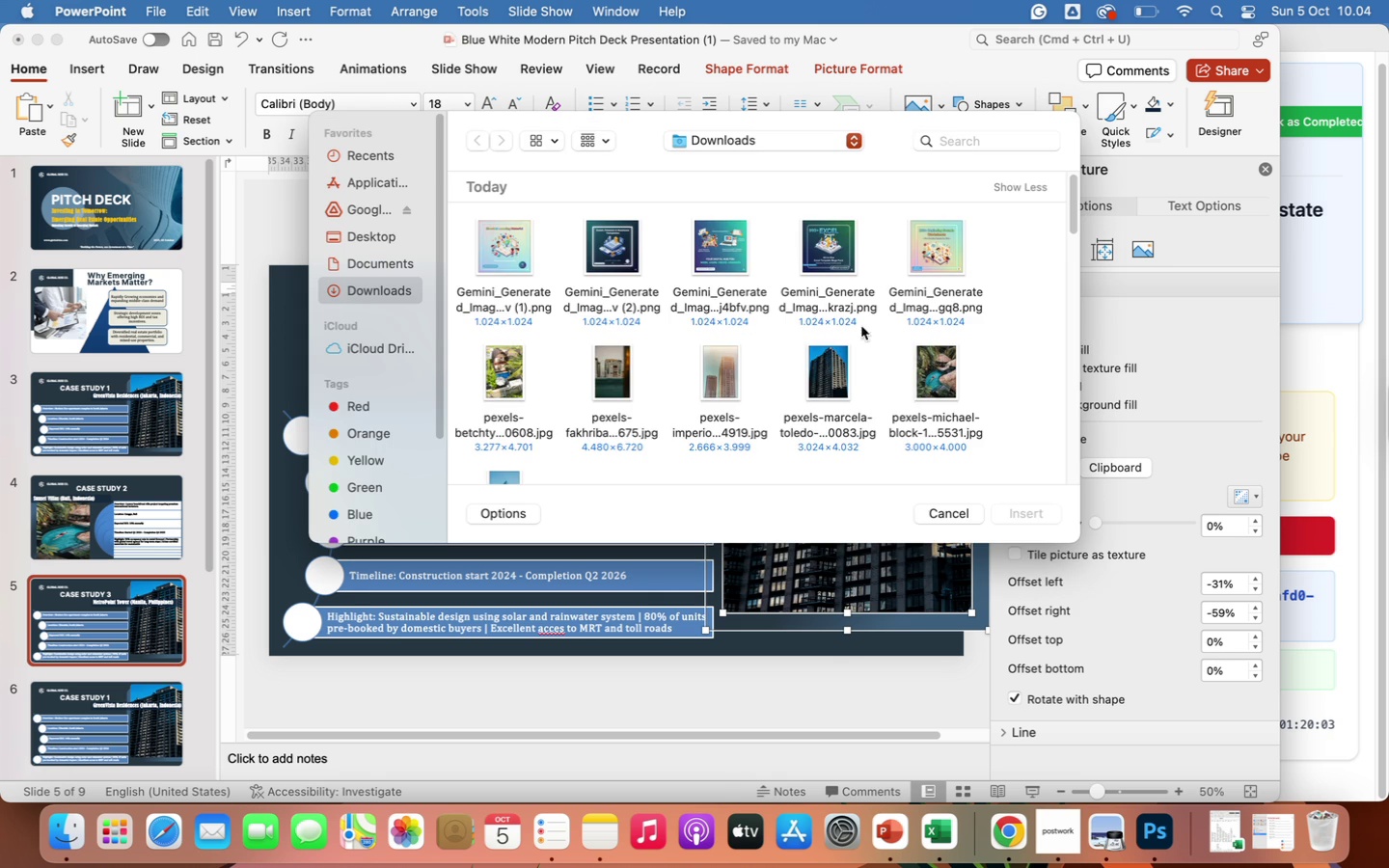 
scroll: coordinate [888, 367], scroll_direction: down, amount: 23.0
 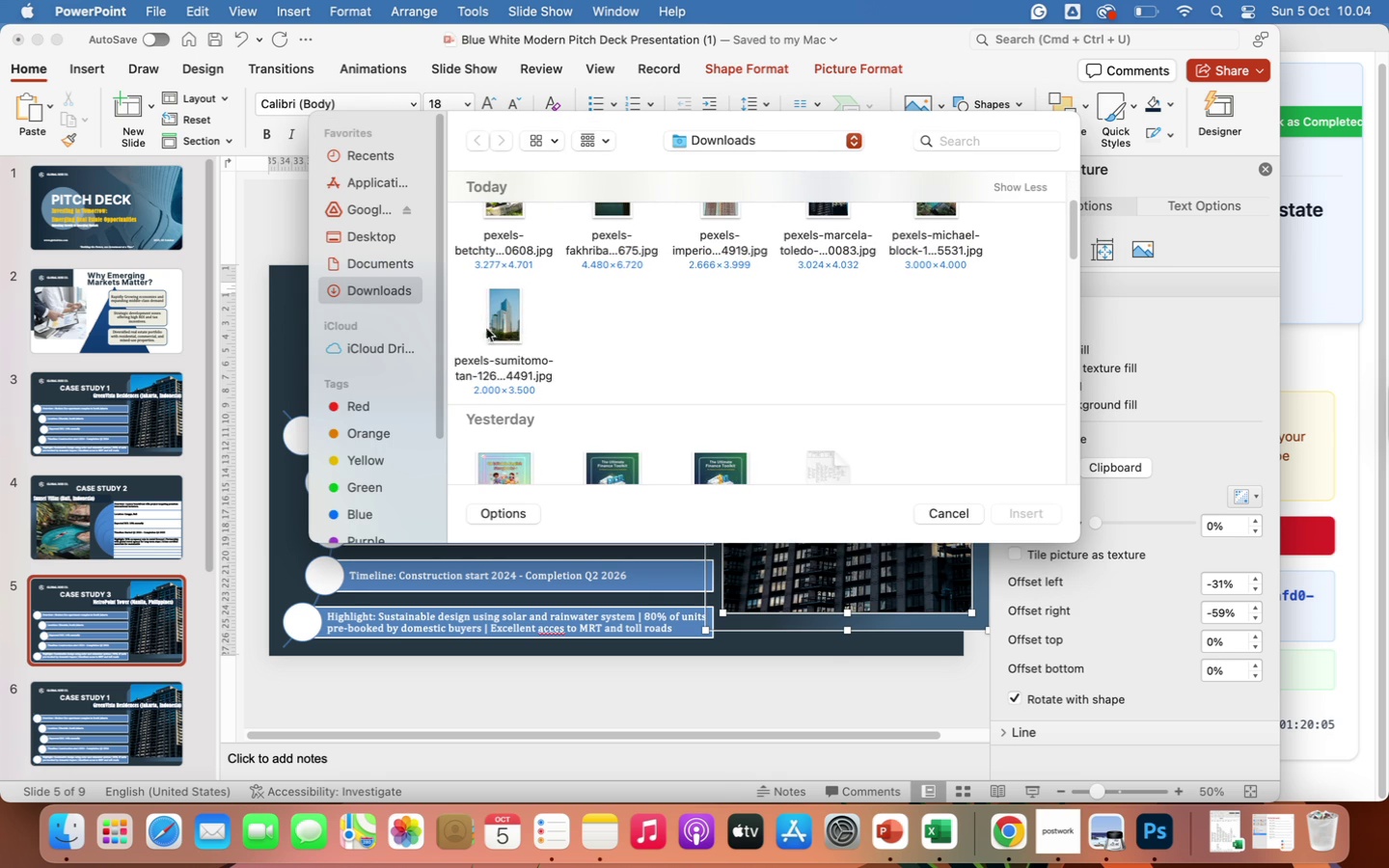 
left_click([513, 325])
 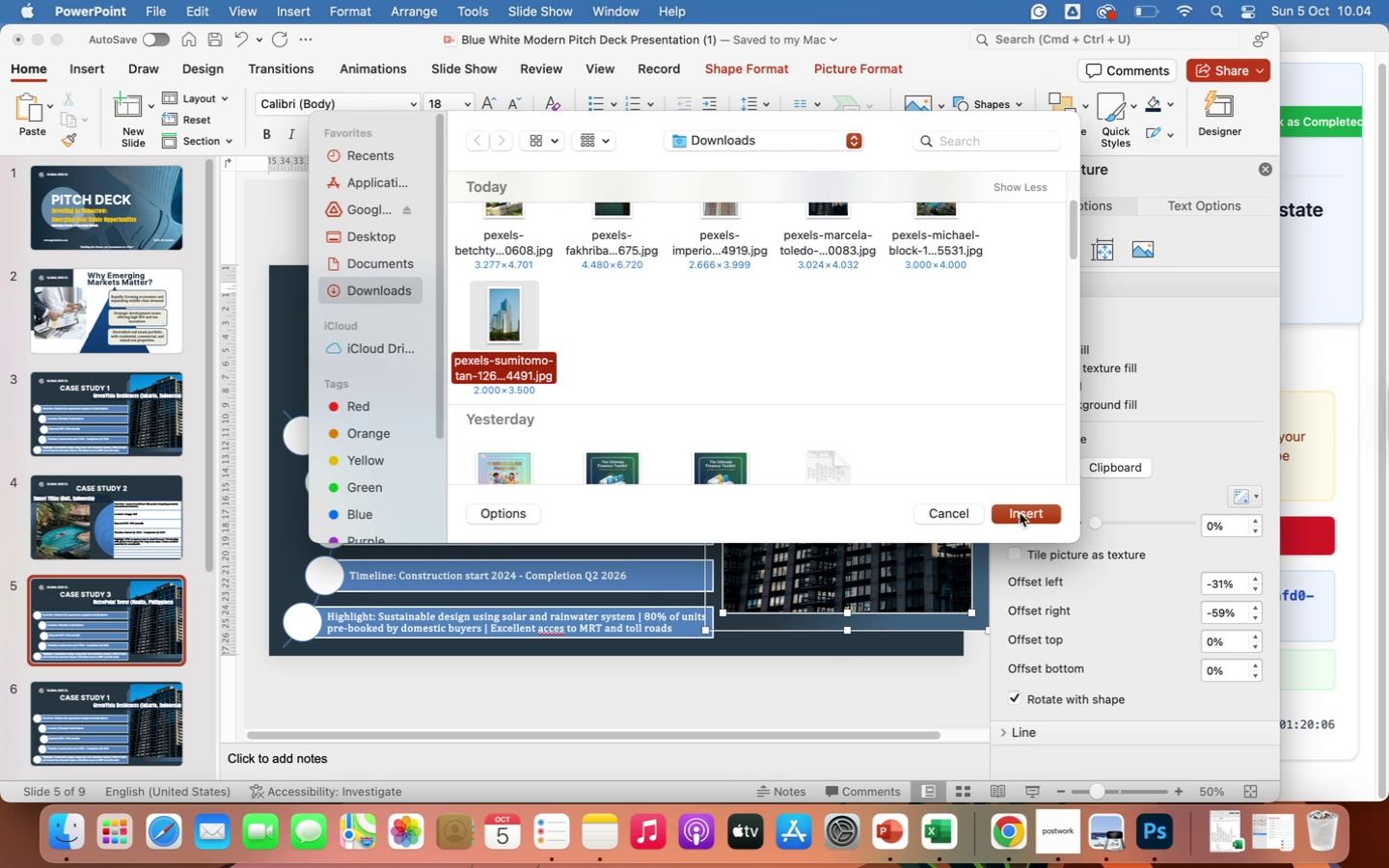 
left_click([1023, 517])
 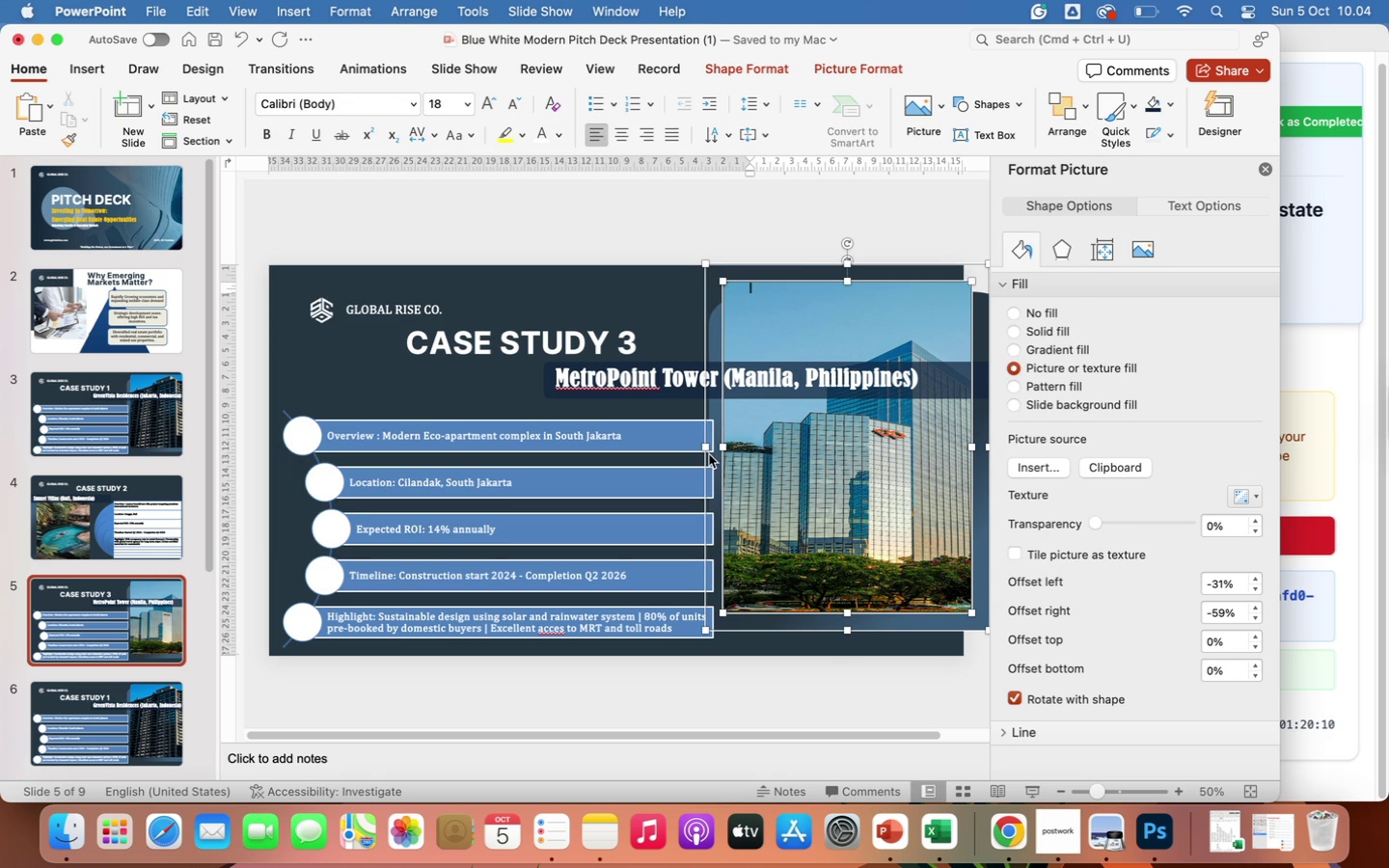 
left_click([680, 409])
 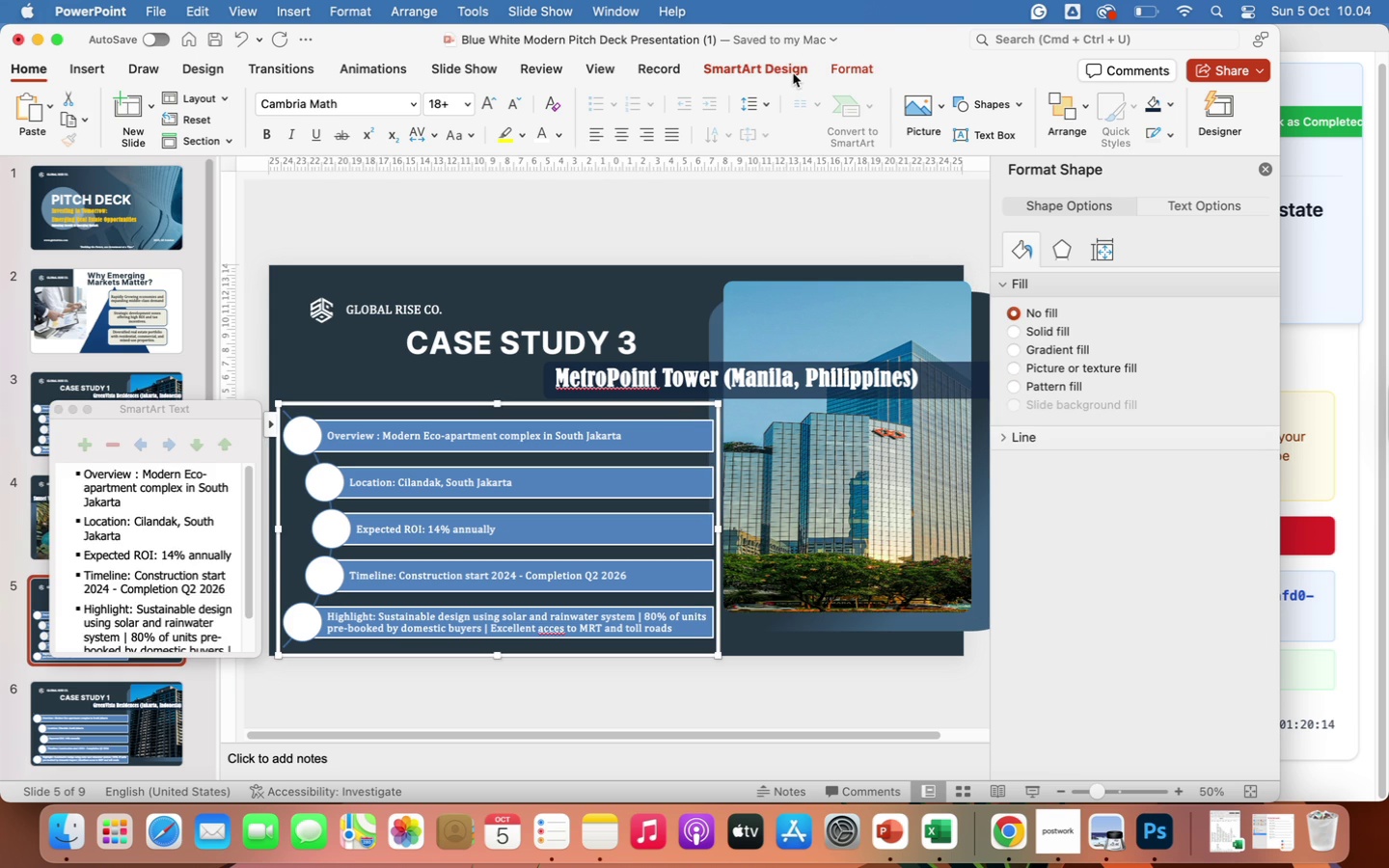 
left_click([784, 68])
 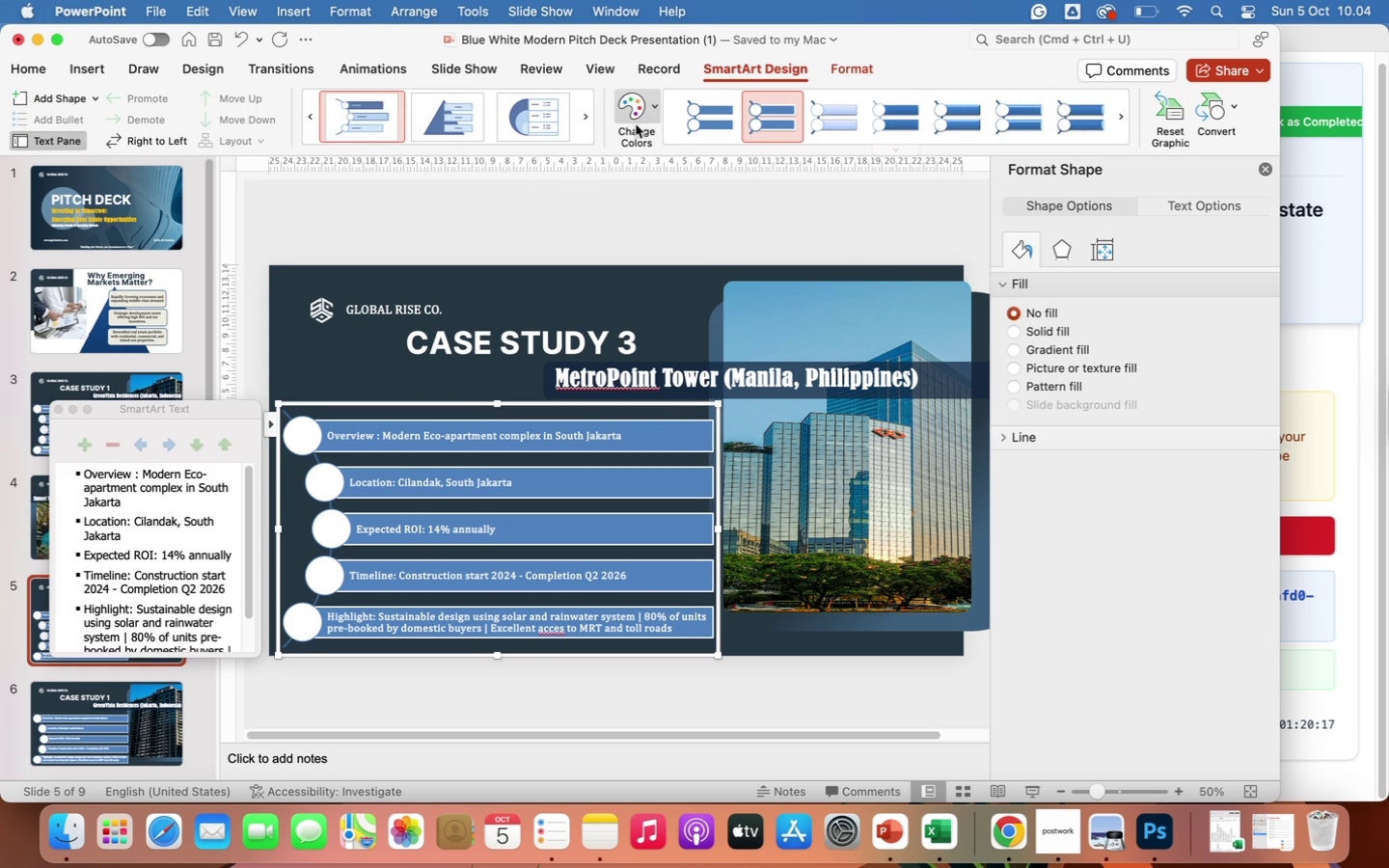 
left_click([583, 122])
 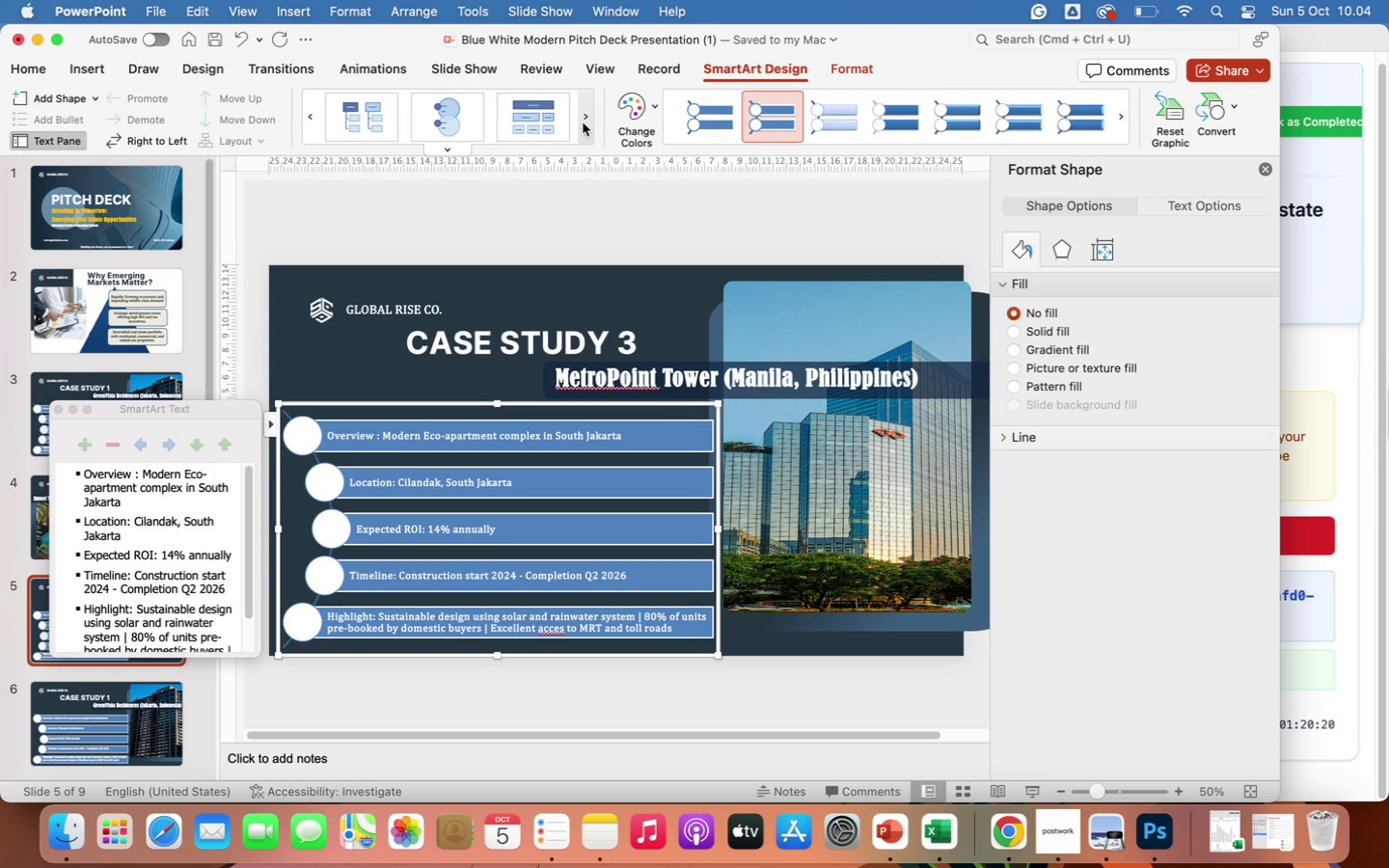 
left_click([583, 122])
 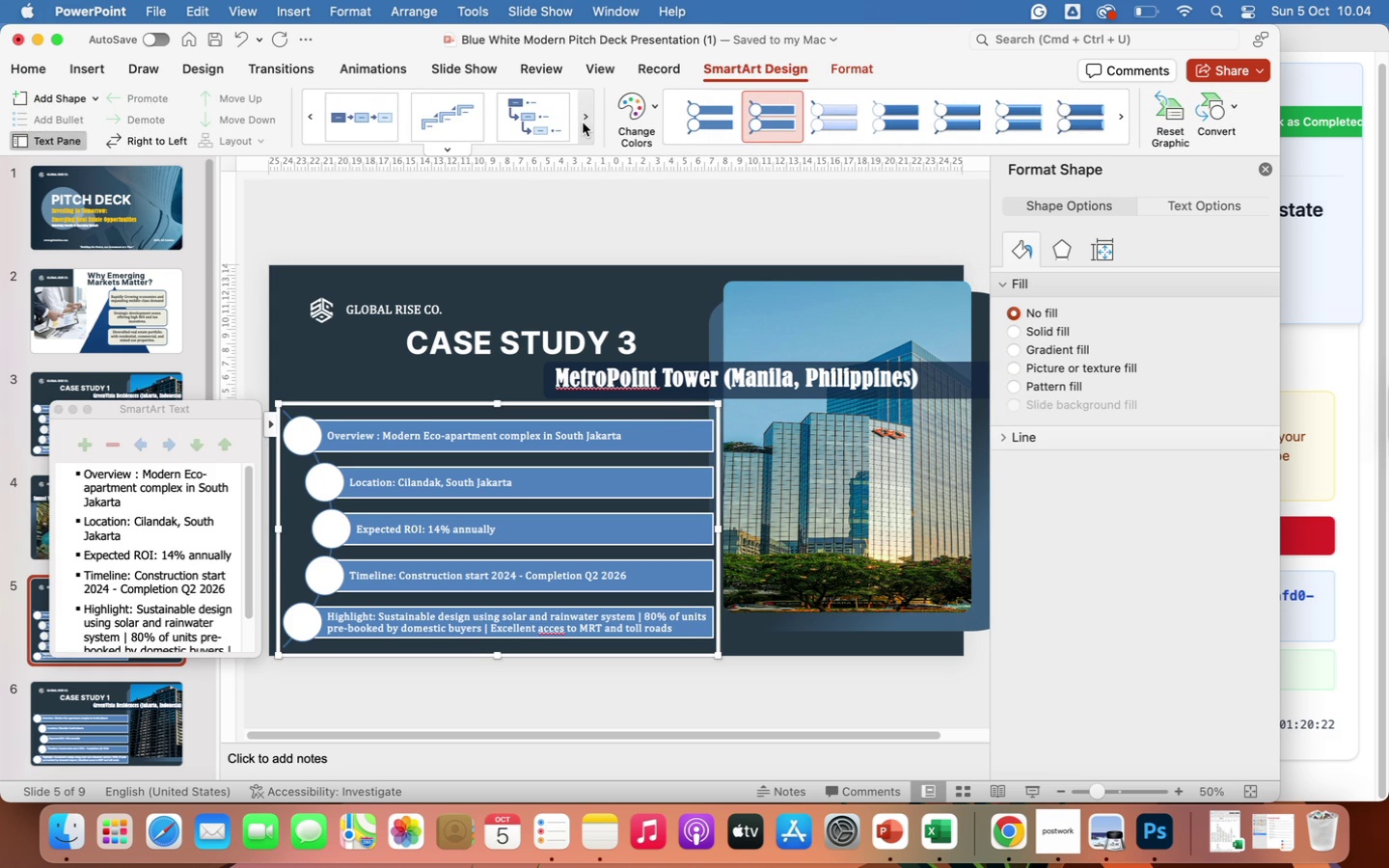 
left_click([584, 123])
 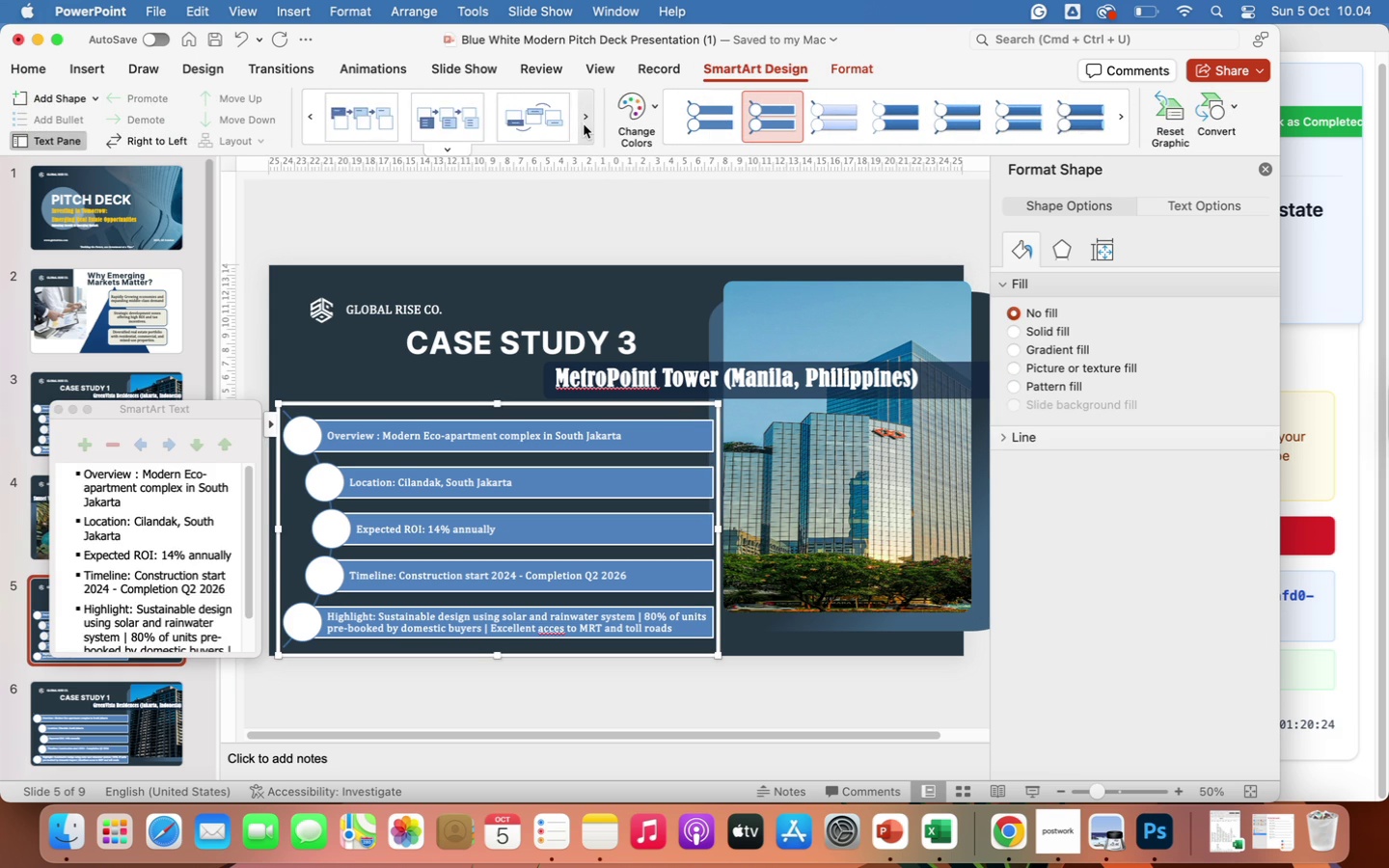 
left_click([585, 125])
 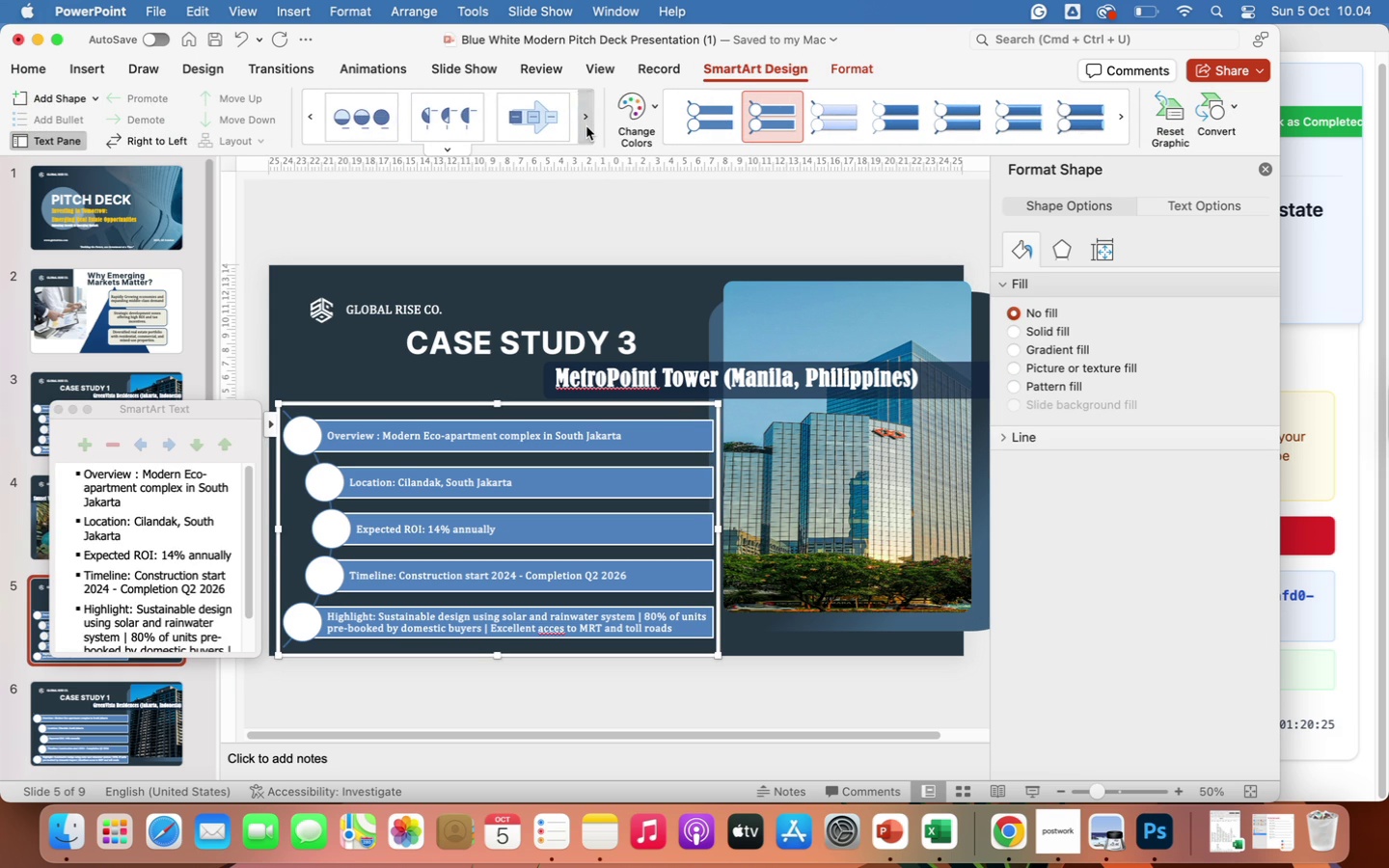 
left_click([586, 126])
 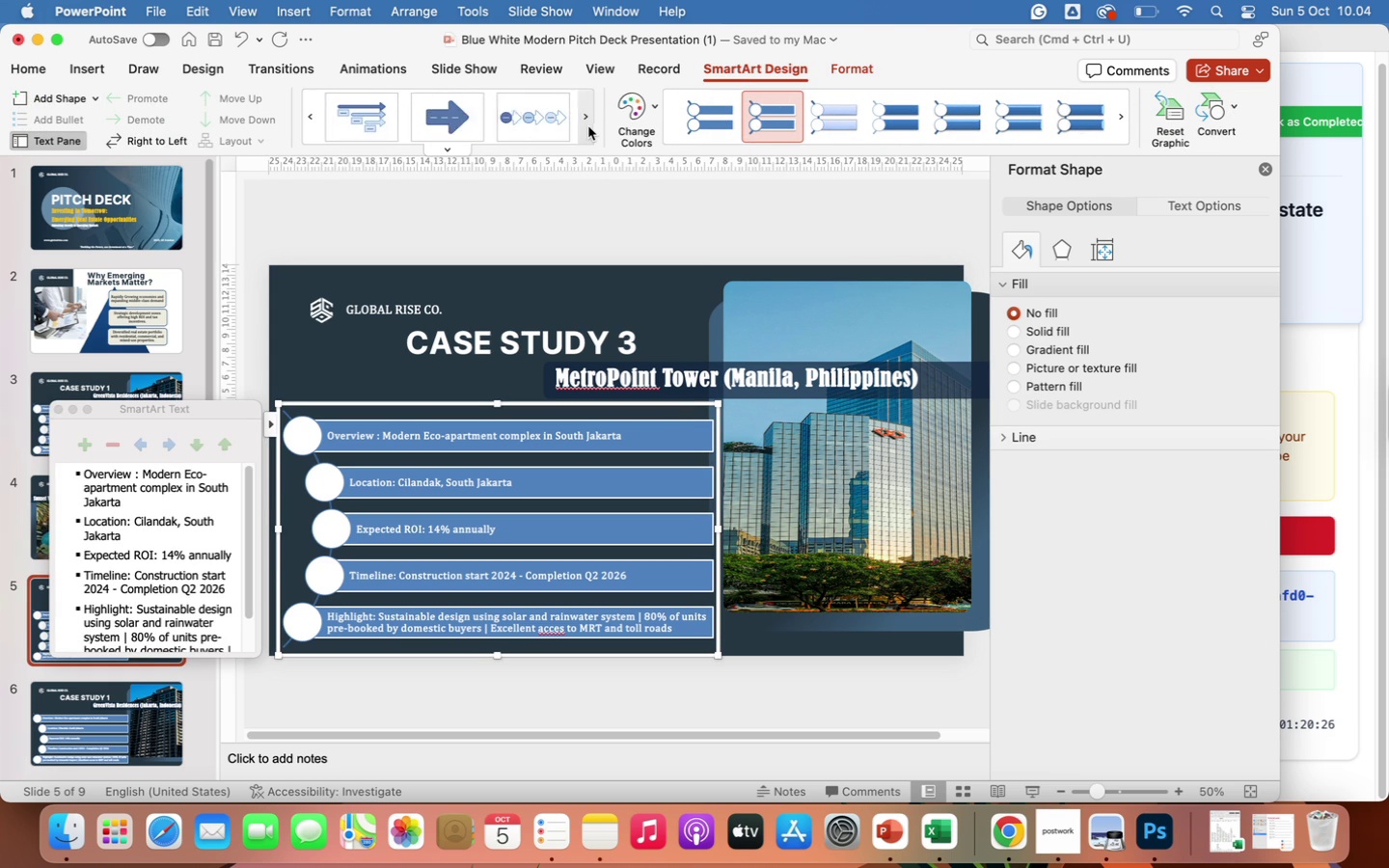 
left_click([589, 126])
 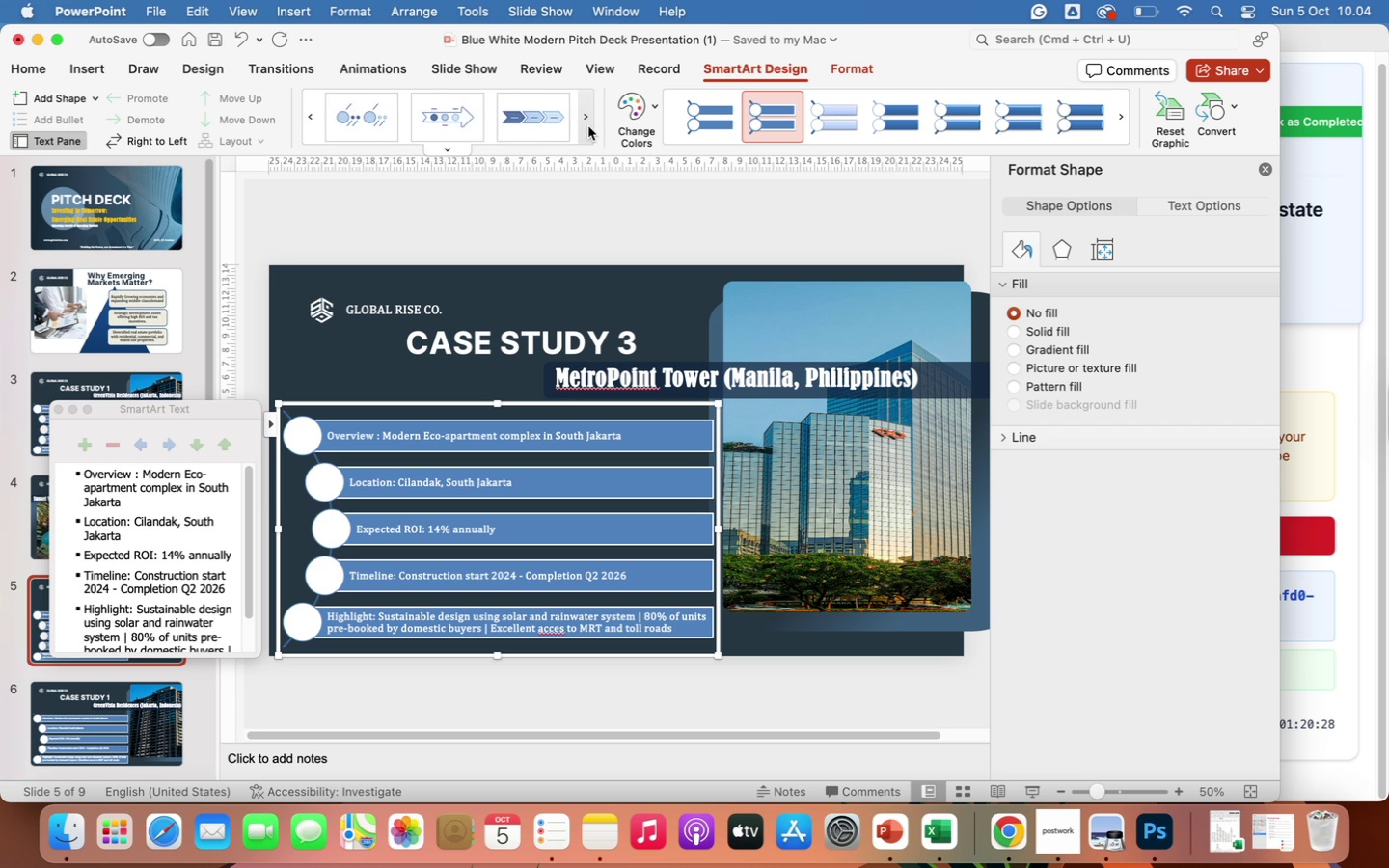 
left_click([589, 127])
 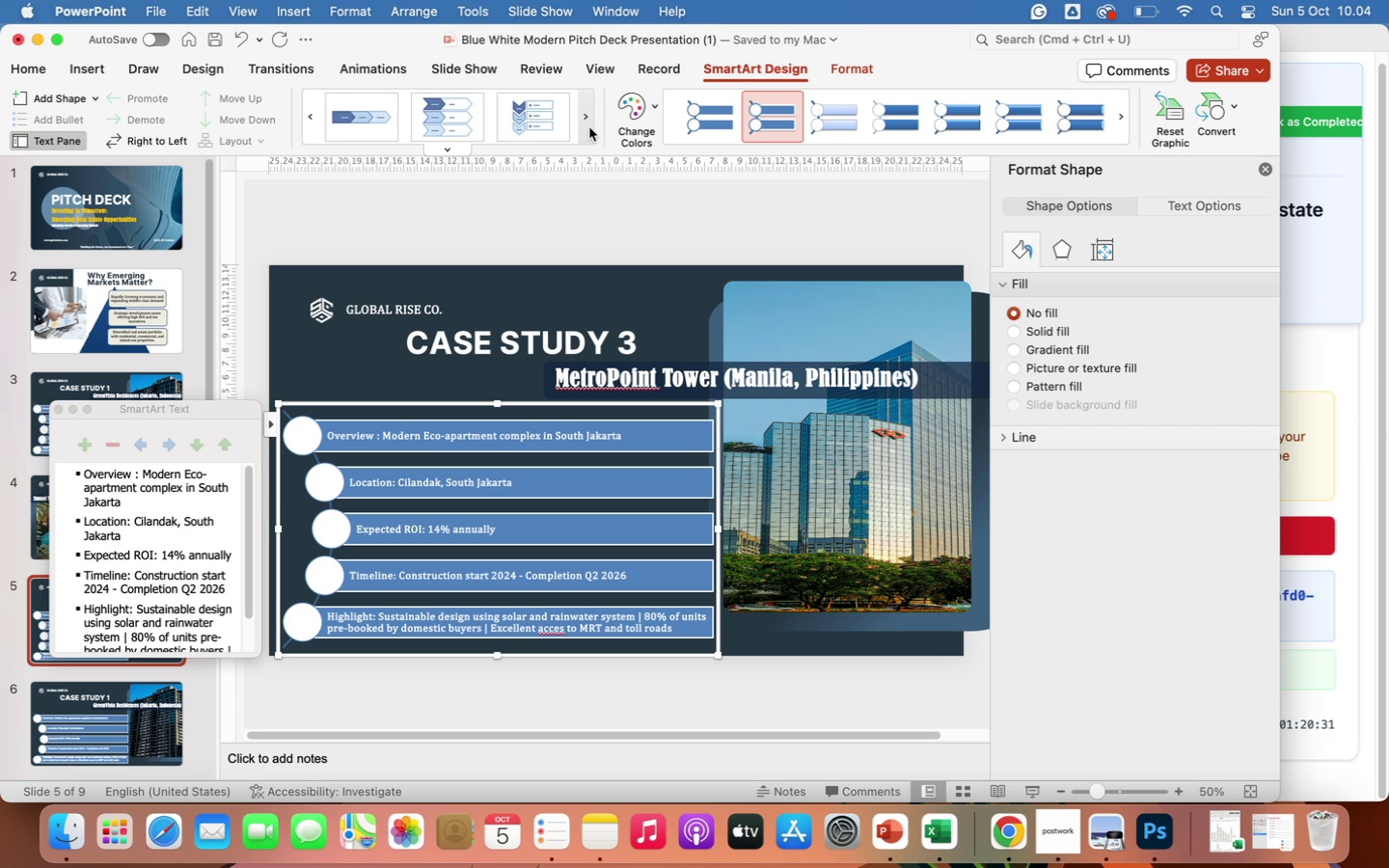 
left_click([589, 127])
 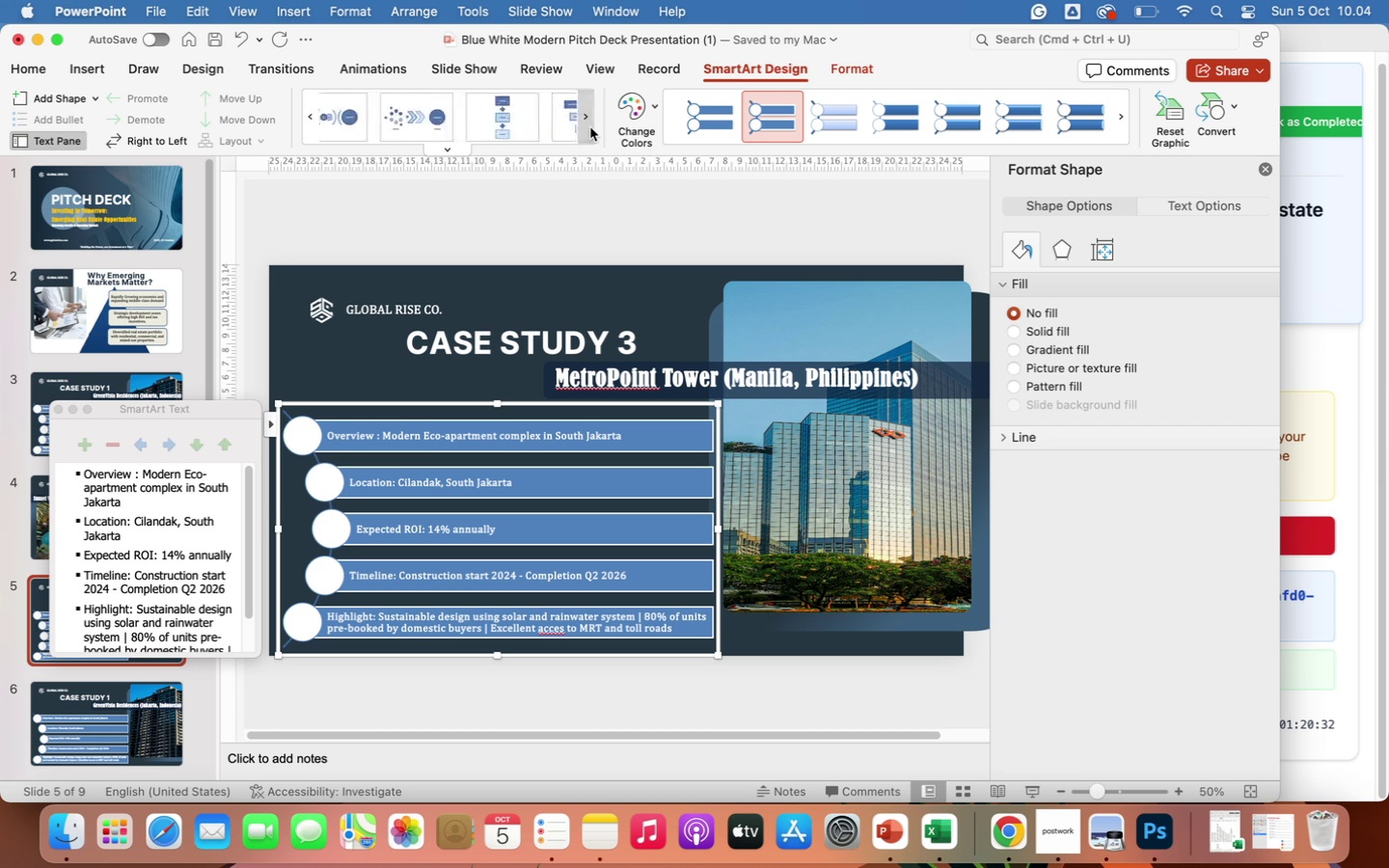 
double_click([590, 127])
 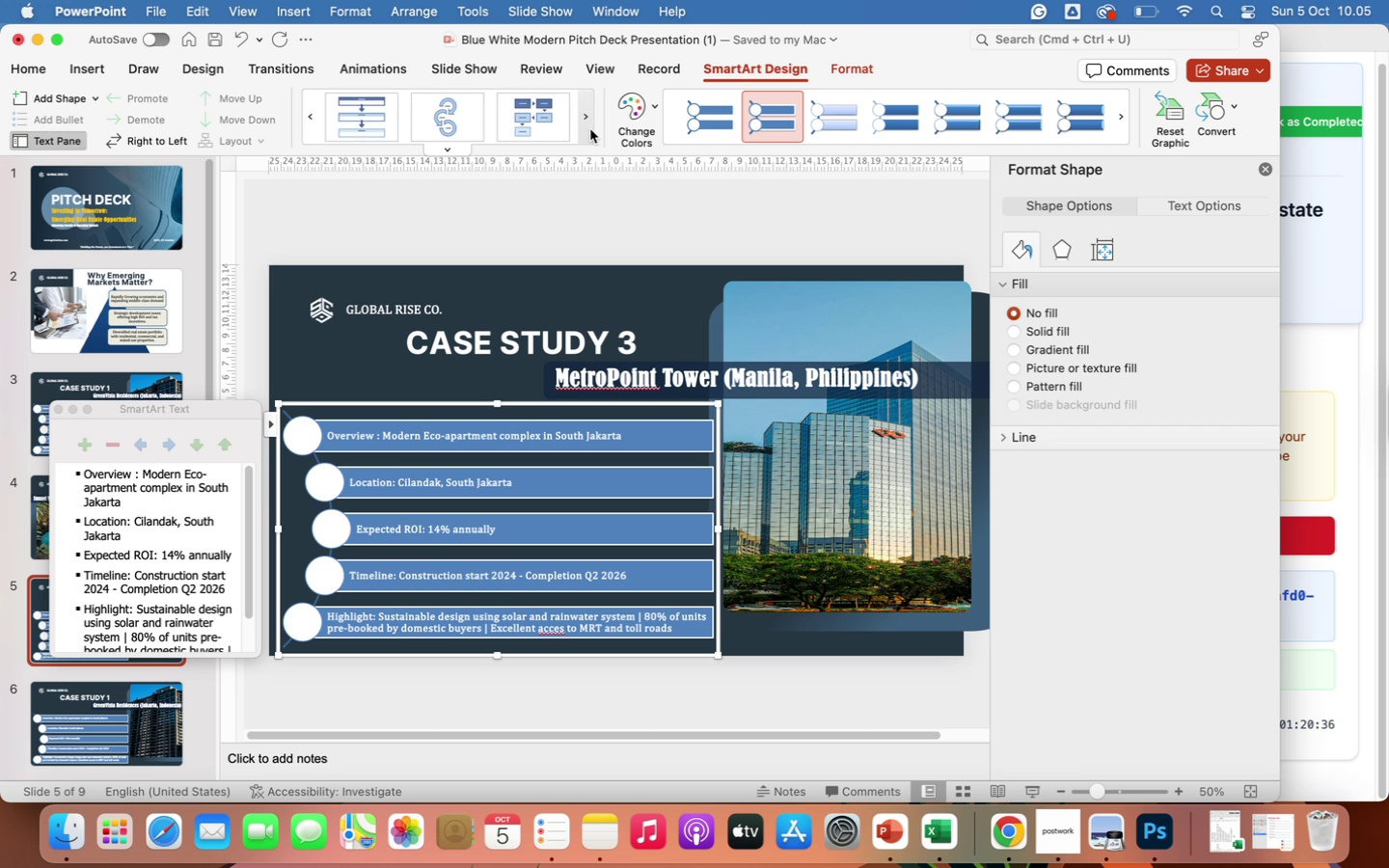 
left_click([588, 130])
 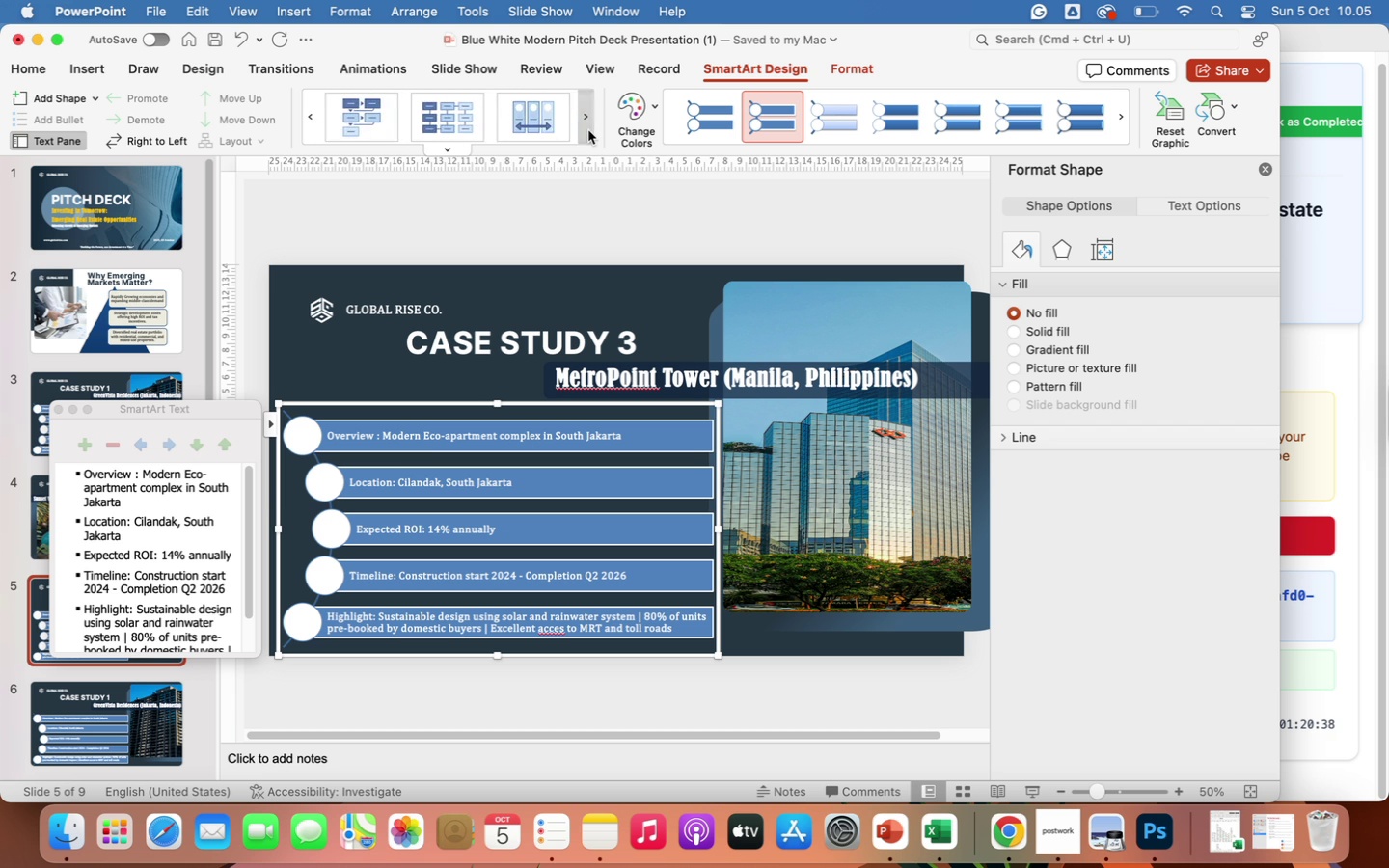 
left_click([588, 130])
 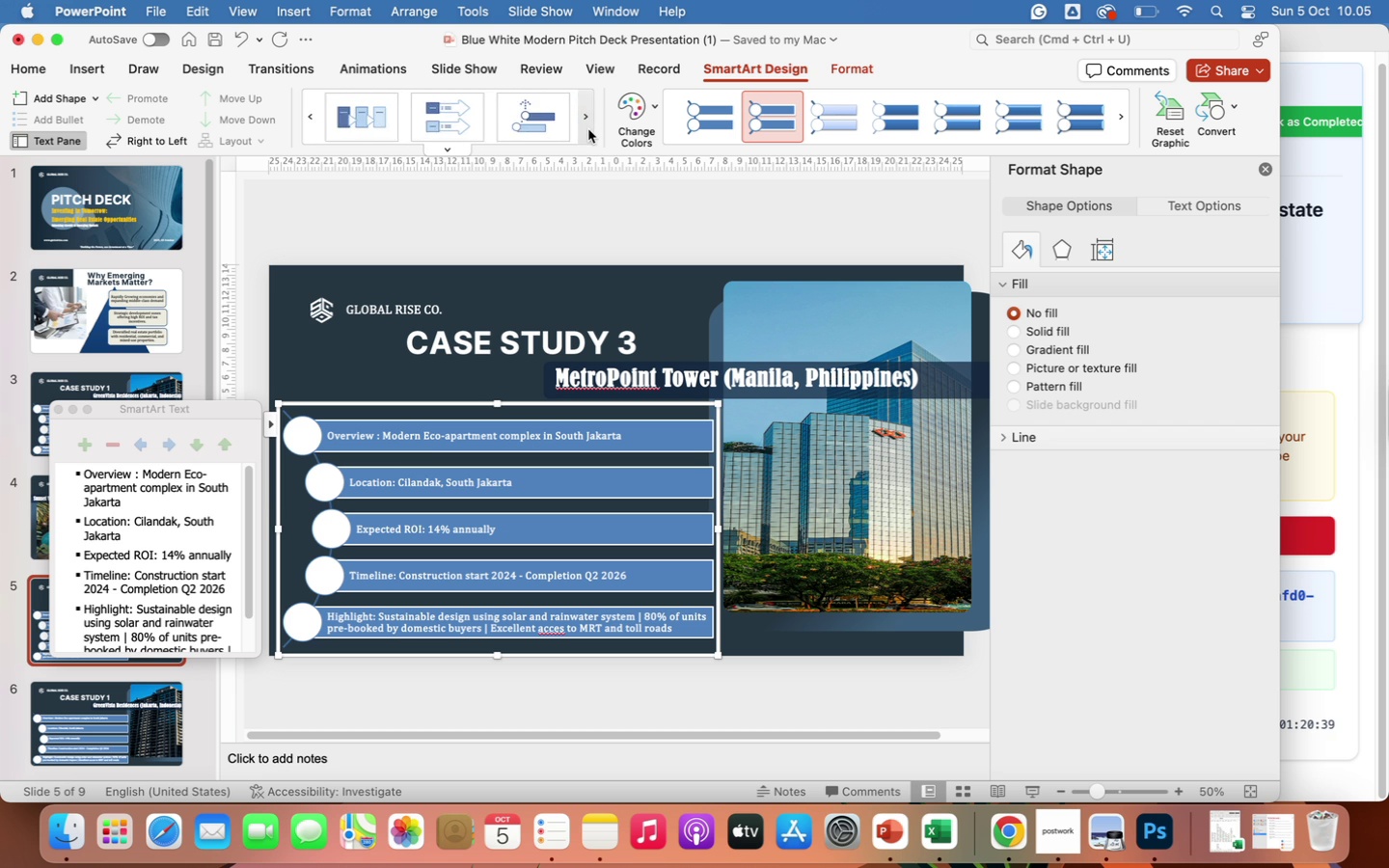 
double_click([588, 129])
 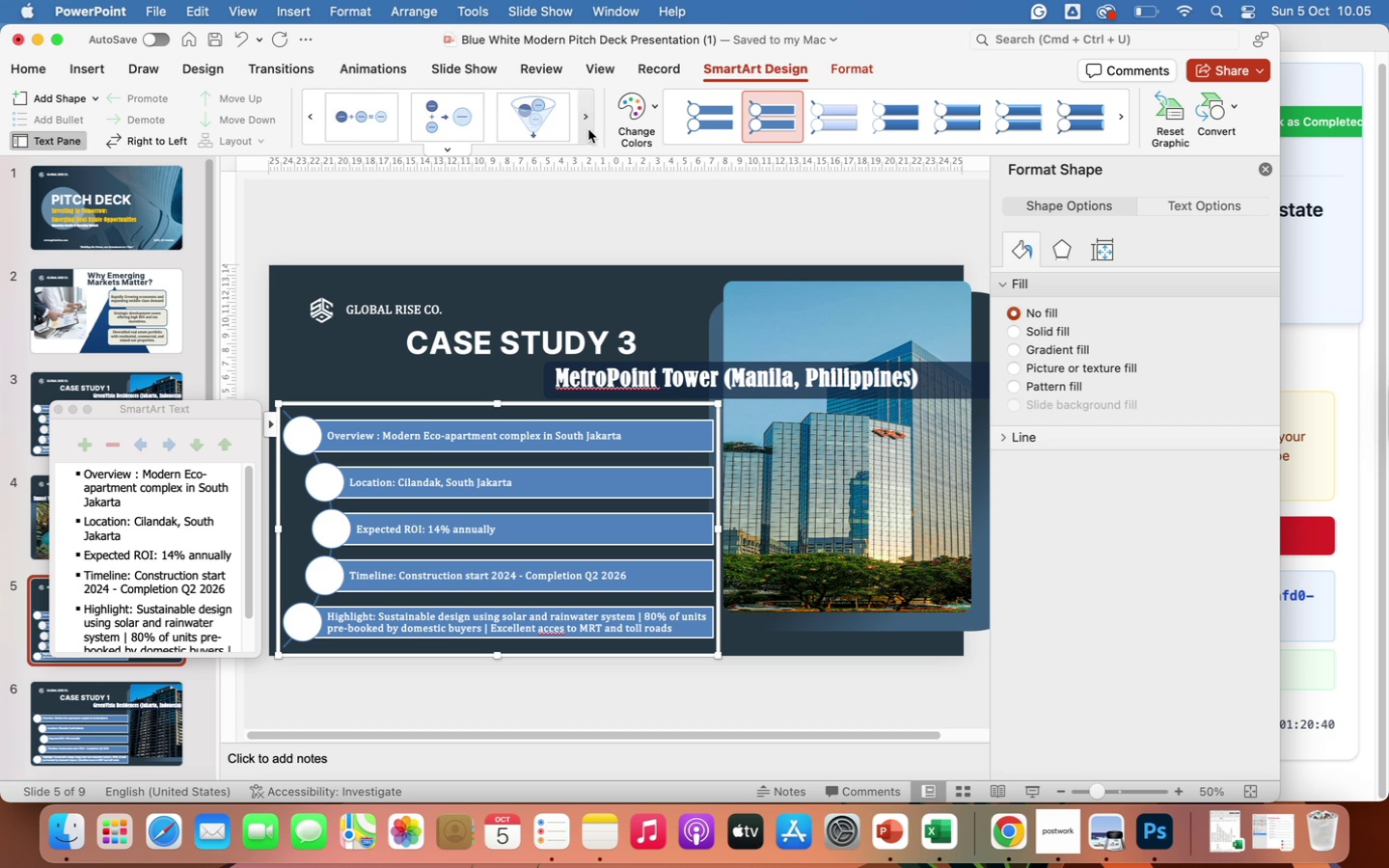 
left_click([588, 129])
 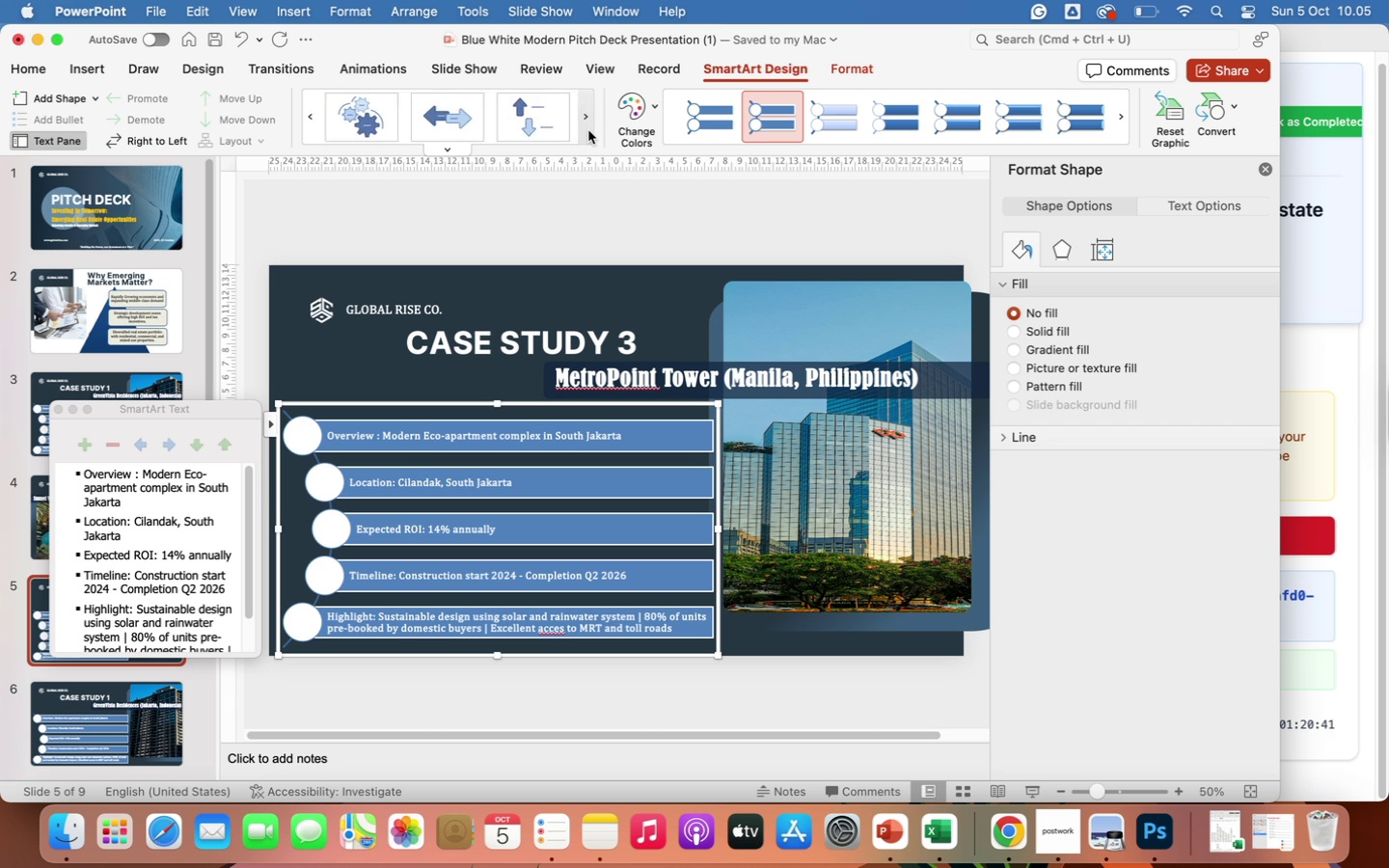 
left_click([588, 130])
 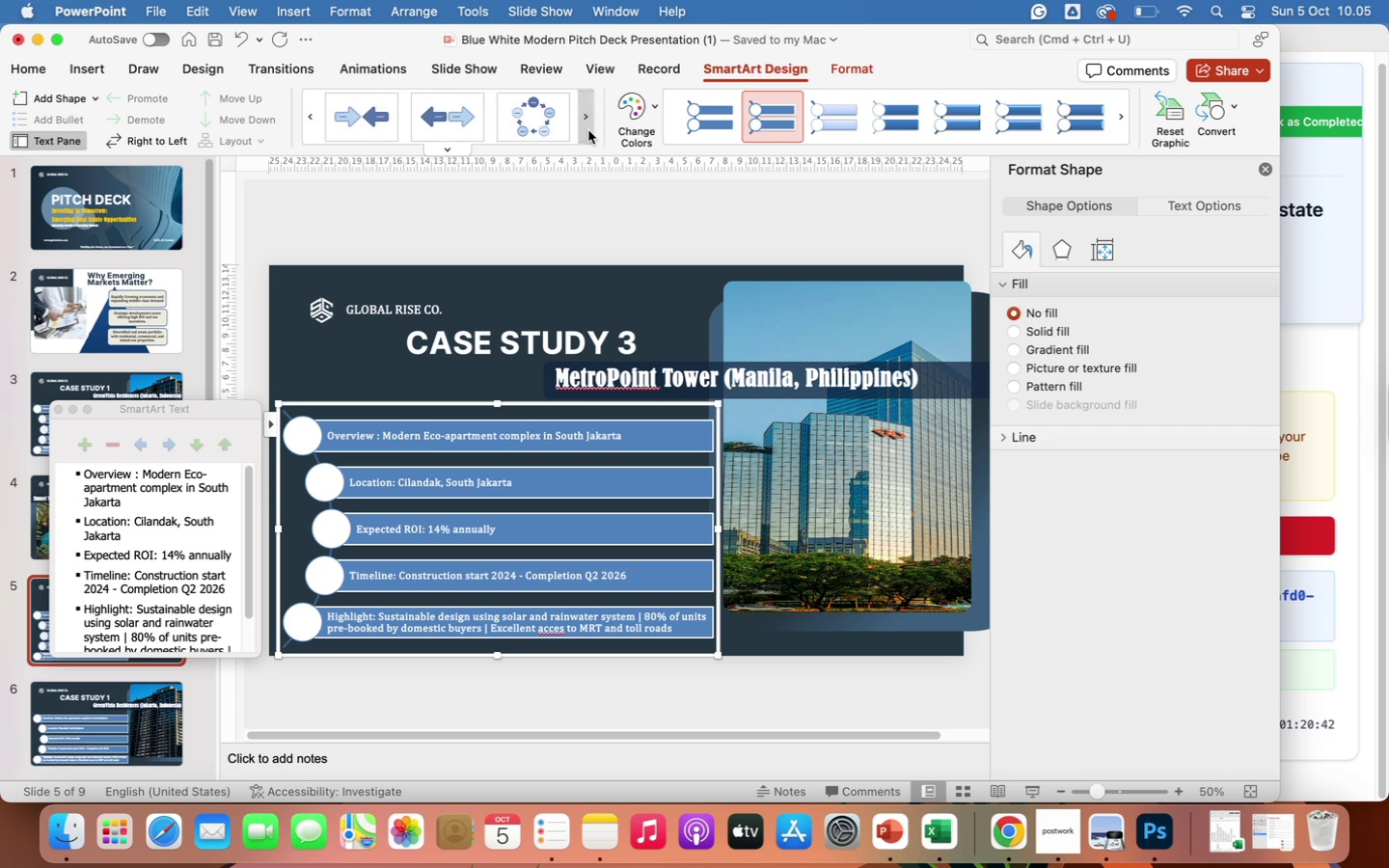 
left_click([588, 130])
 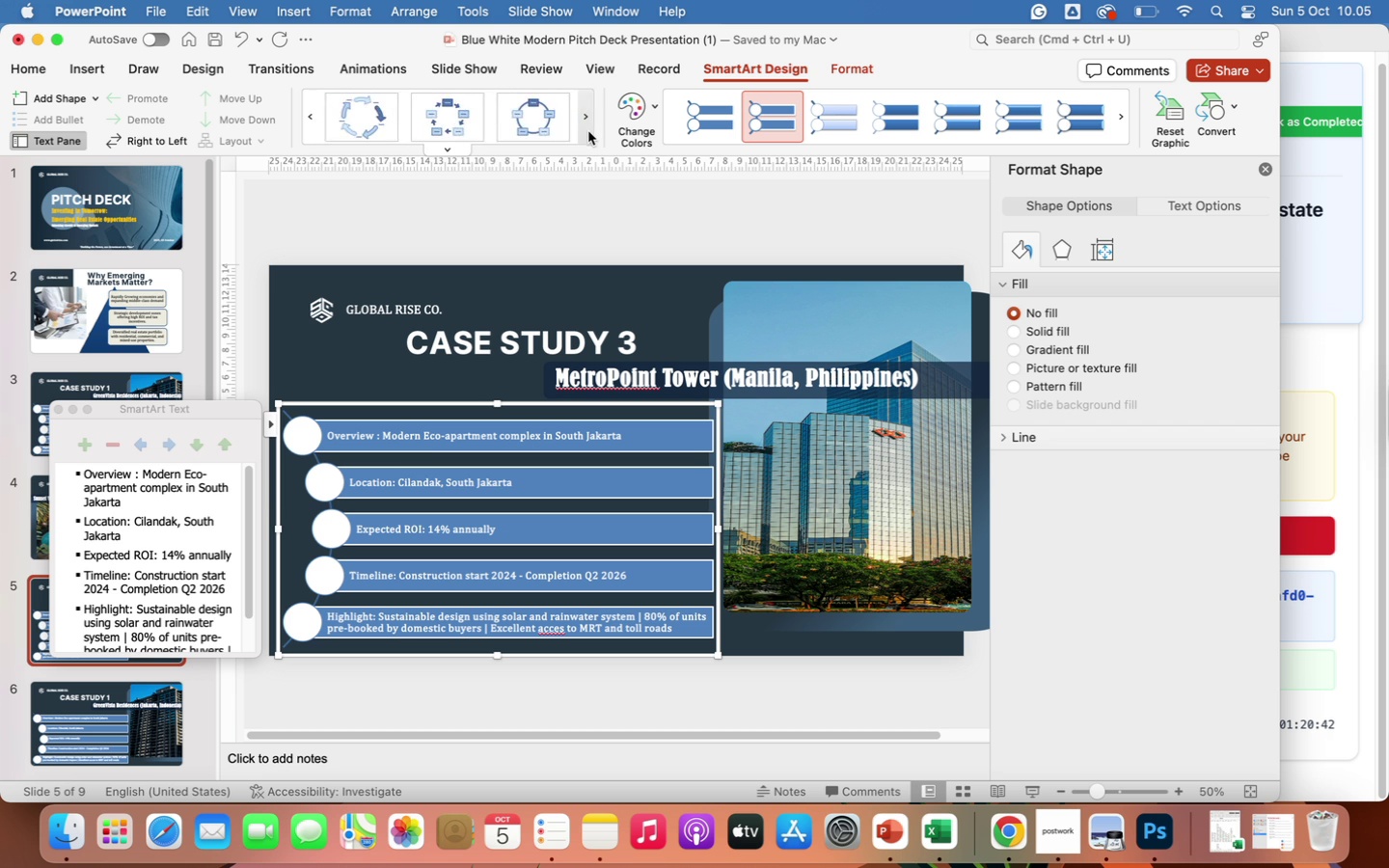 
left_click([589, 132])
 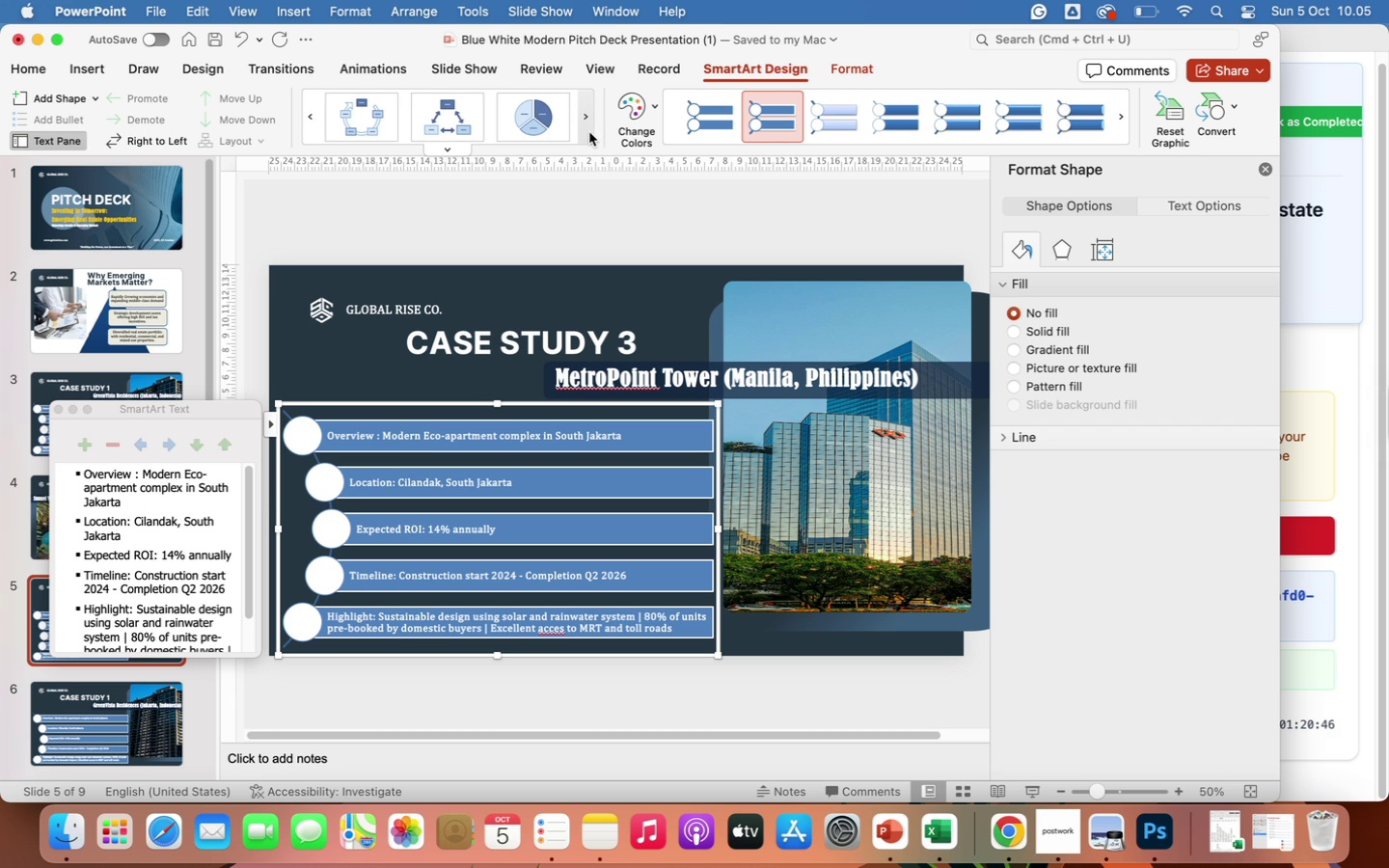 
double_click([589, 132])
 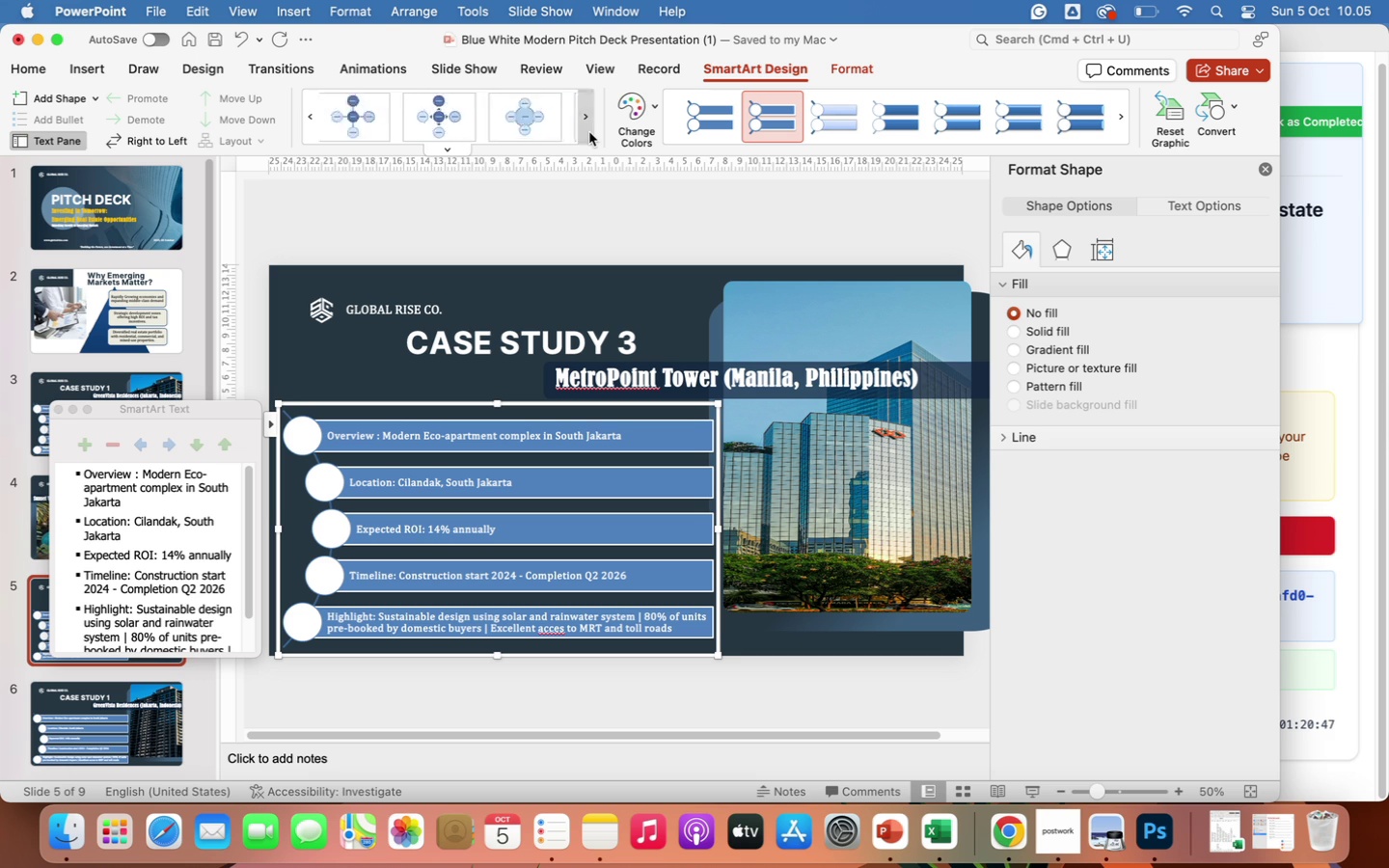 
triple_click([589, 132])
 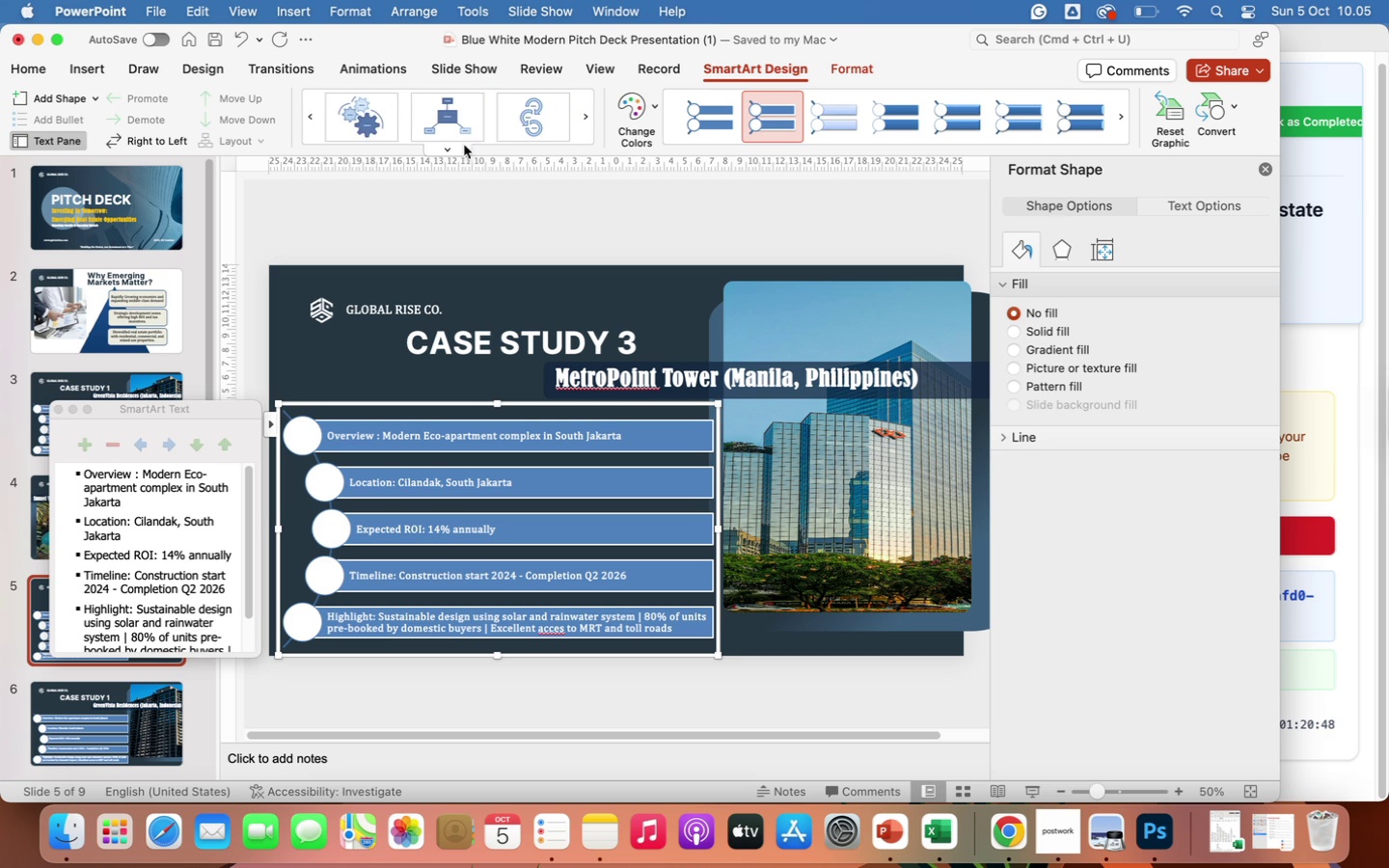 
left_click([457, 146])
 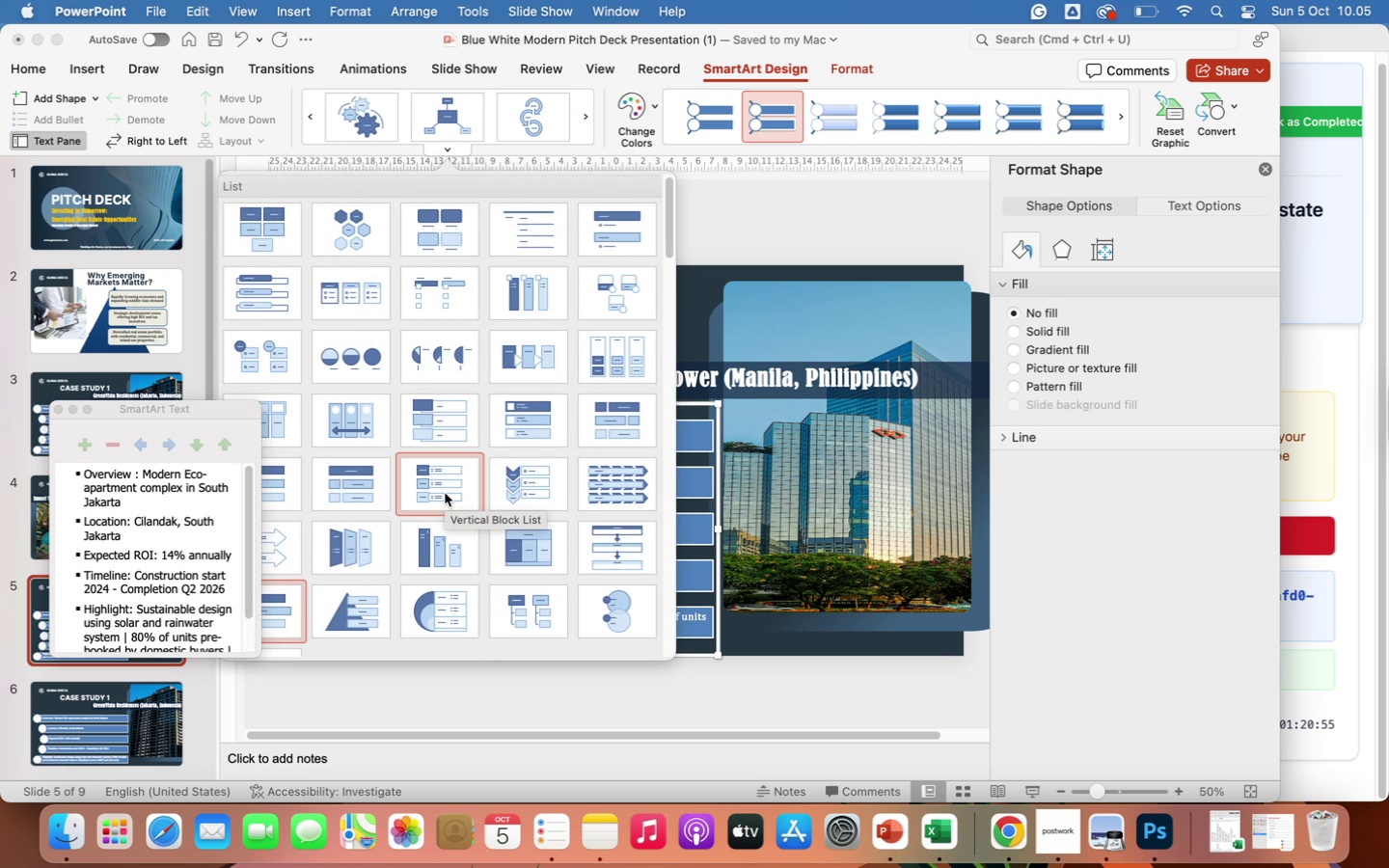 
wait(6.36)
 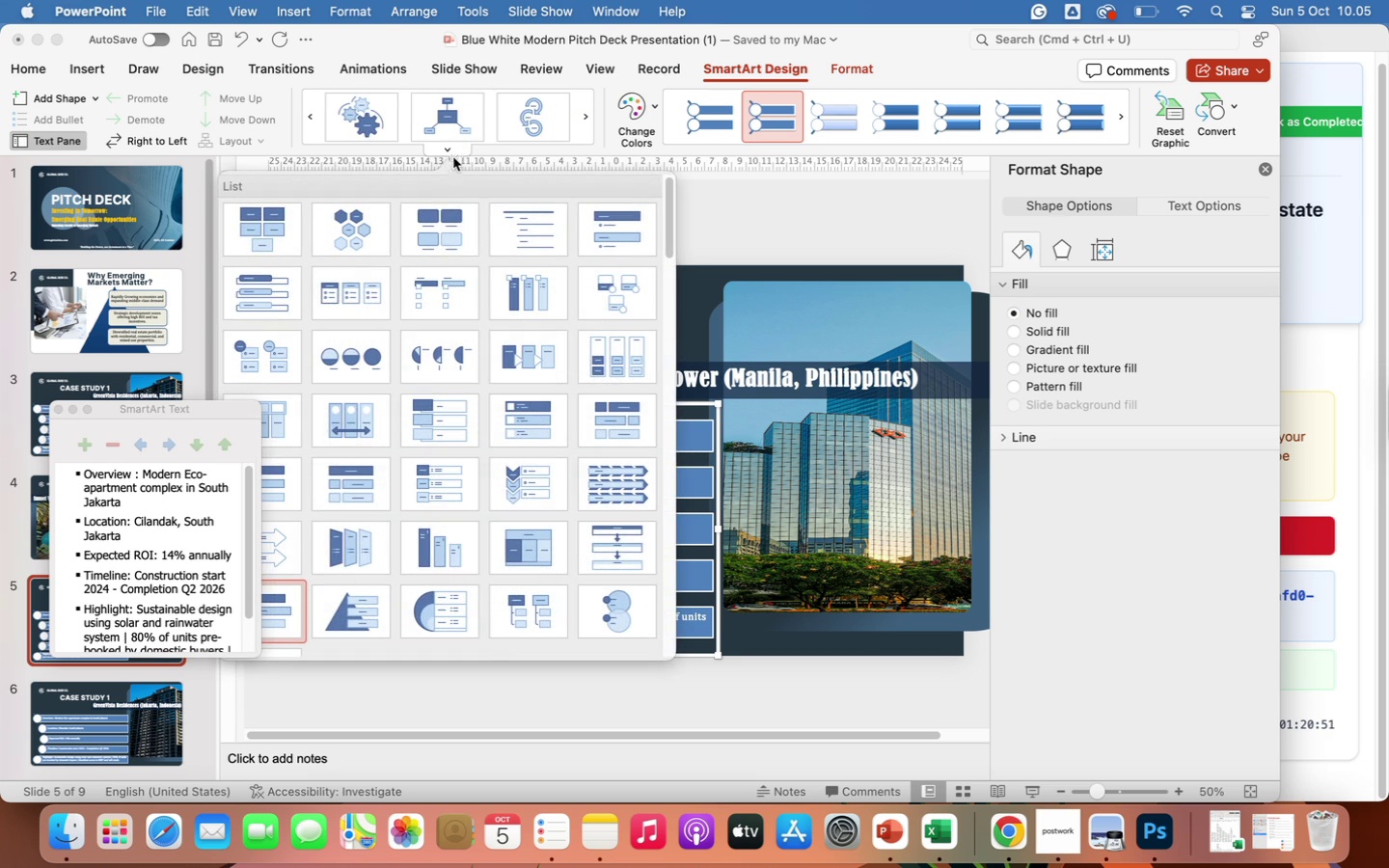 
mouse_move([419, 437])
 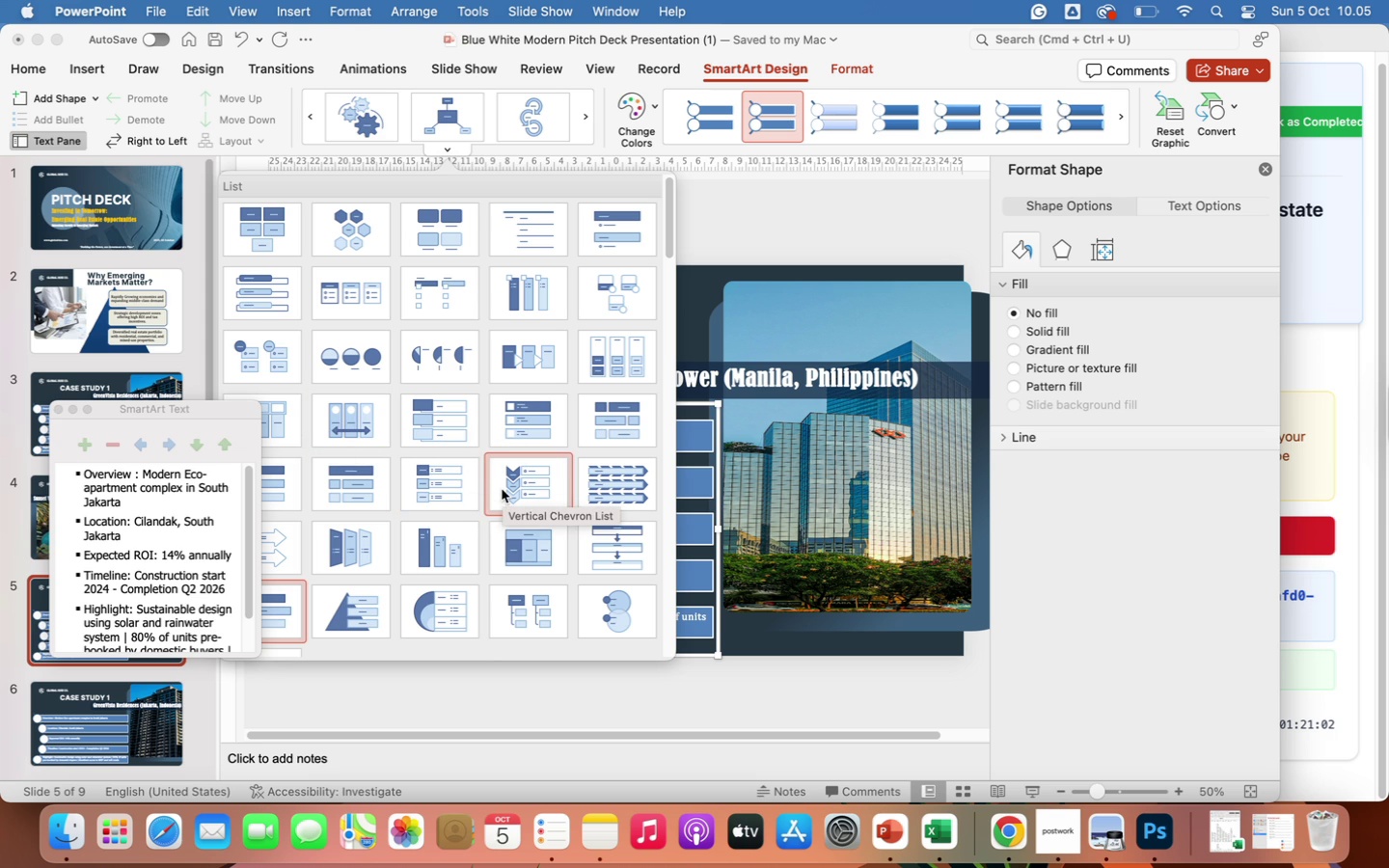 
wait(7.96)
 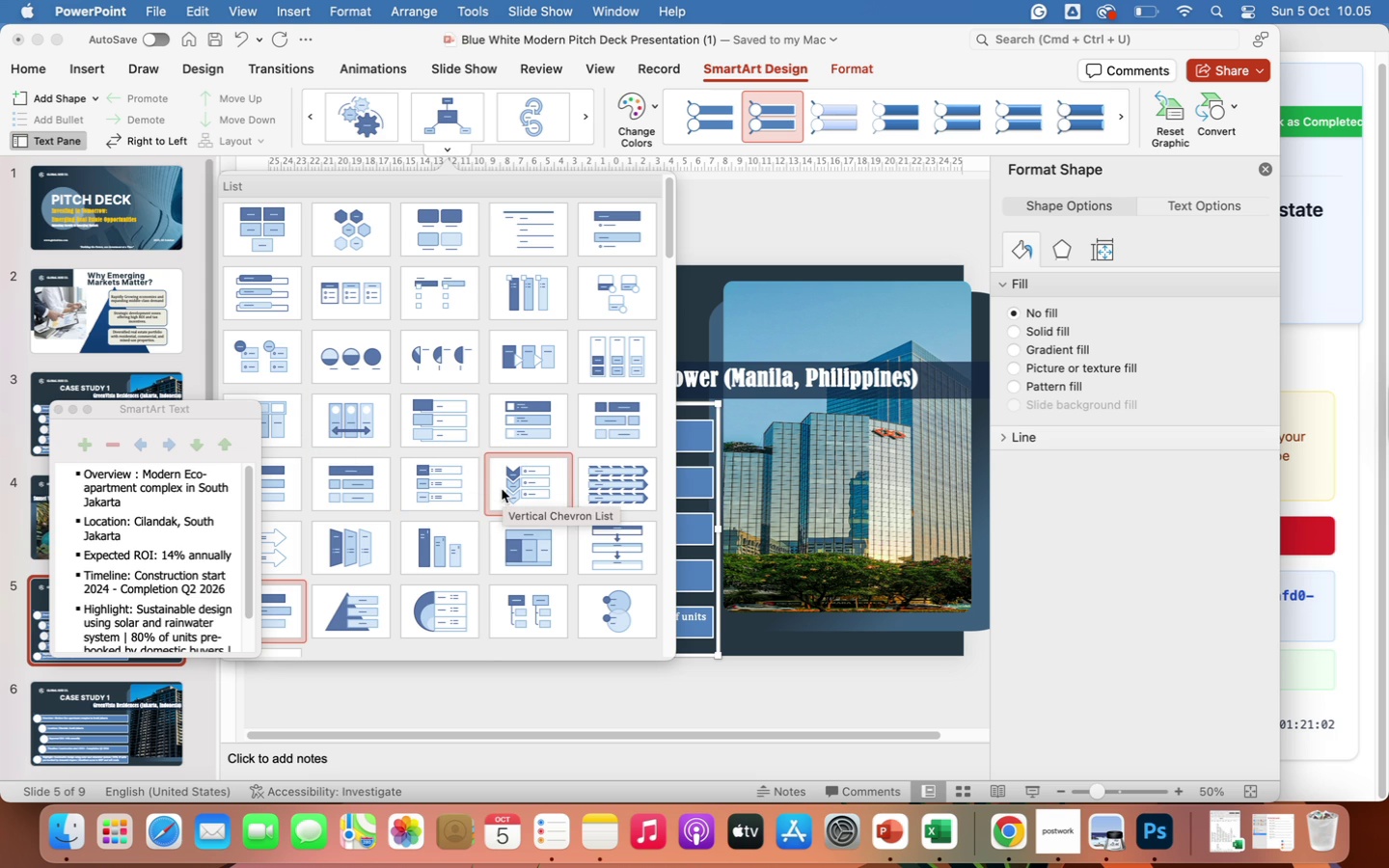 
scroll: coordinate [325, 475], scroll_direction: down, amount: 32.0
 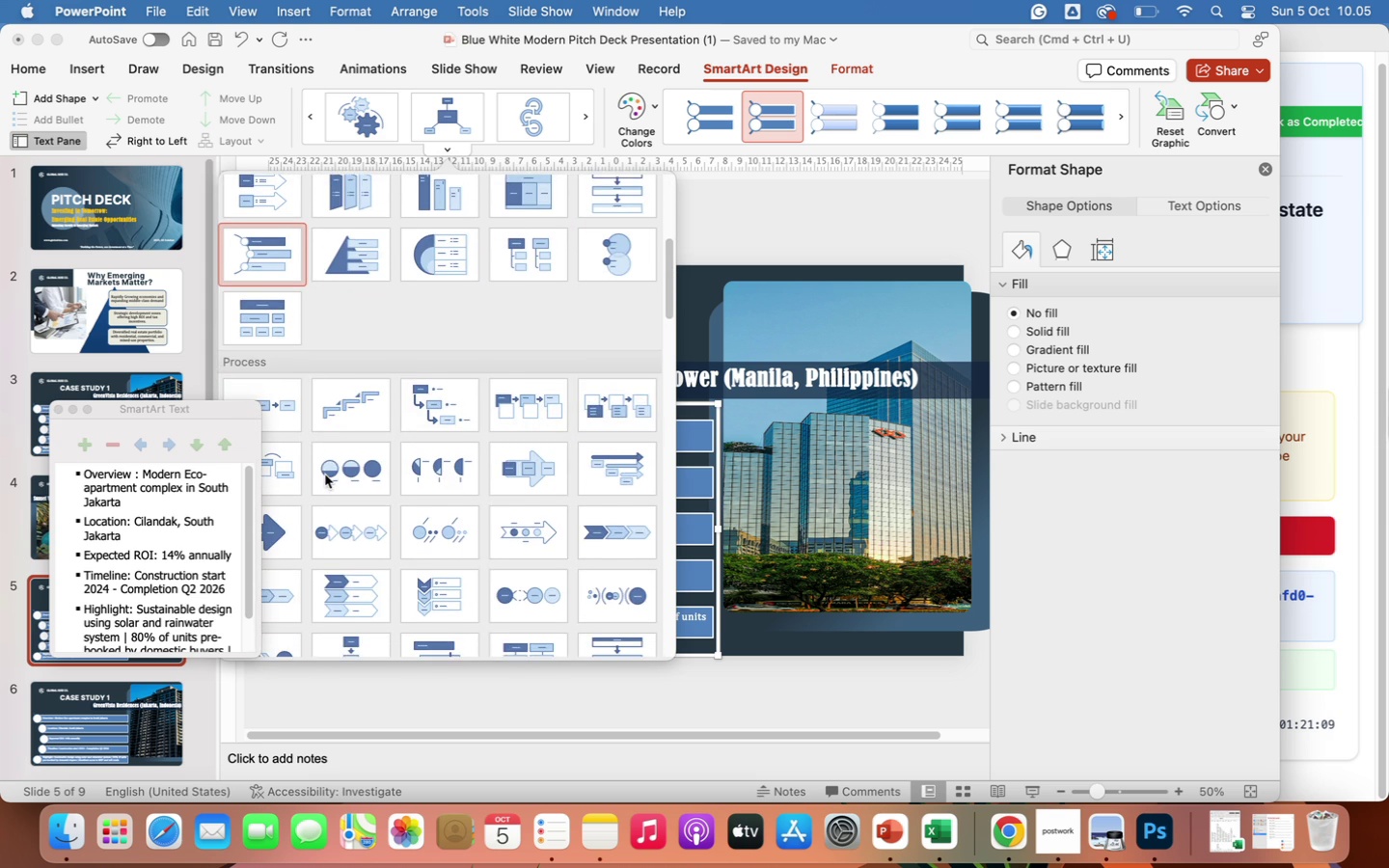 
scroll: coordinate [325, 475], scroll_direction: up, amount: 11.0
 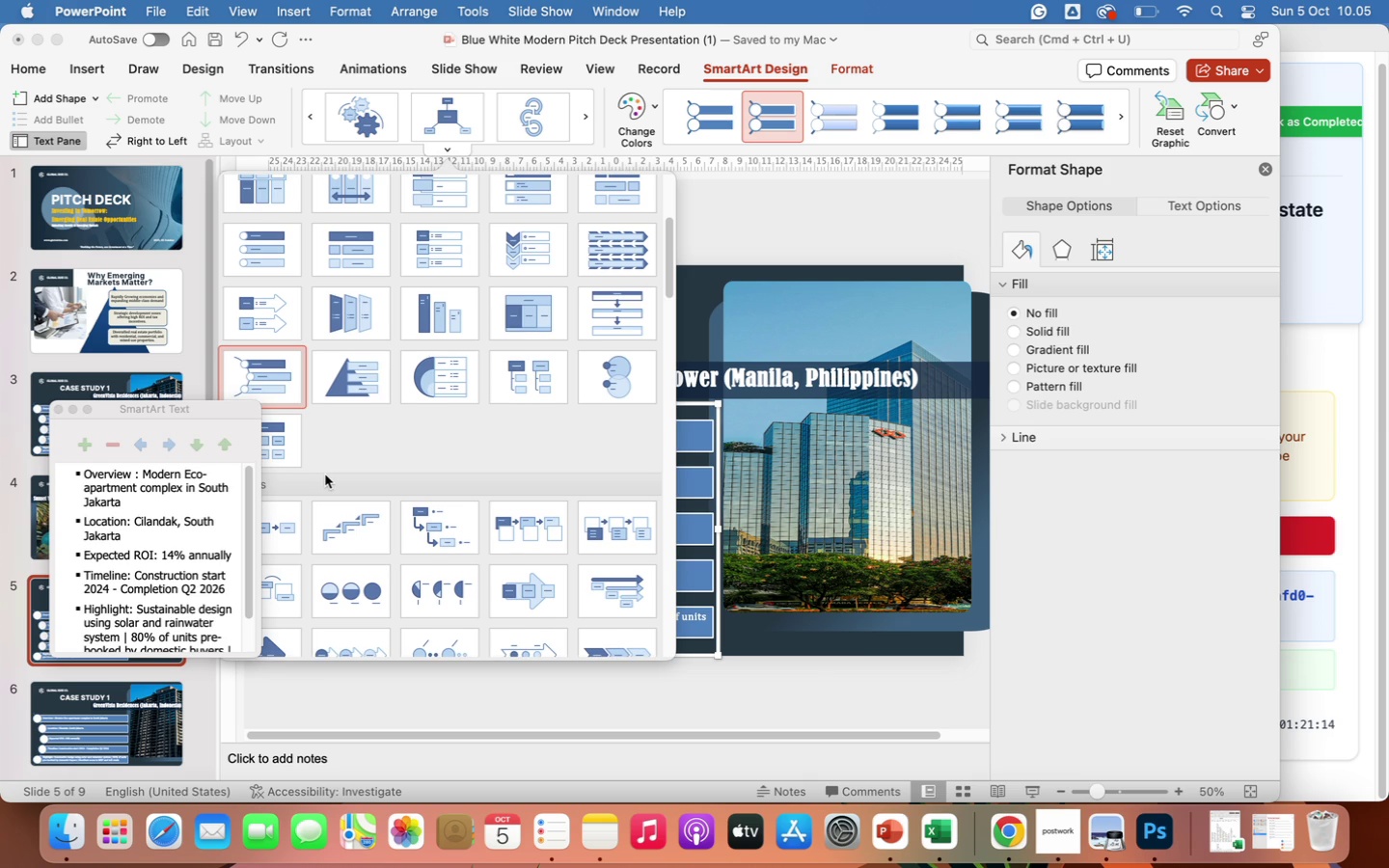 
wait(5.19)
 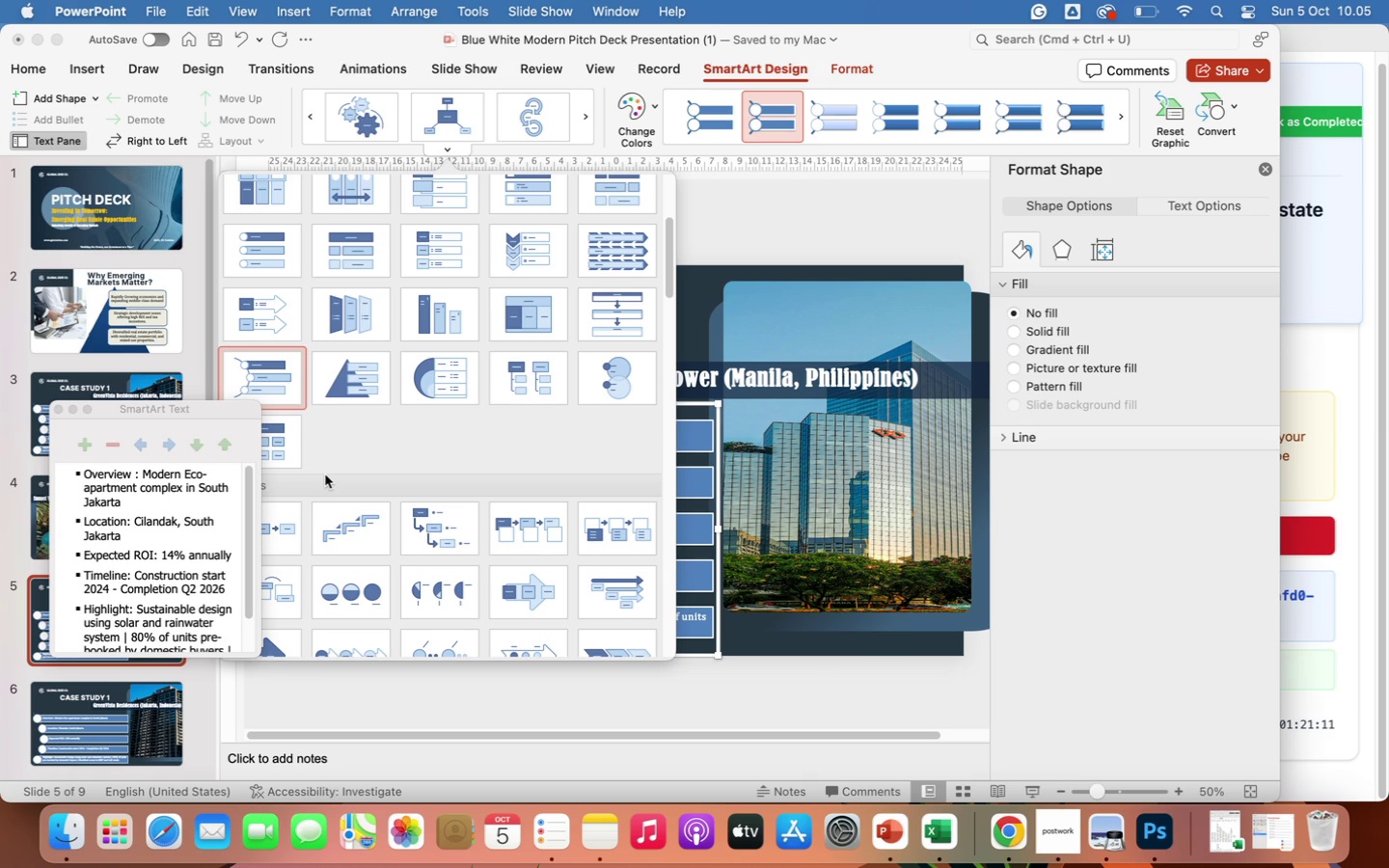 
left_click([349, 379])